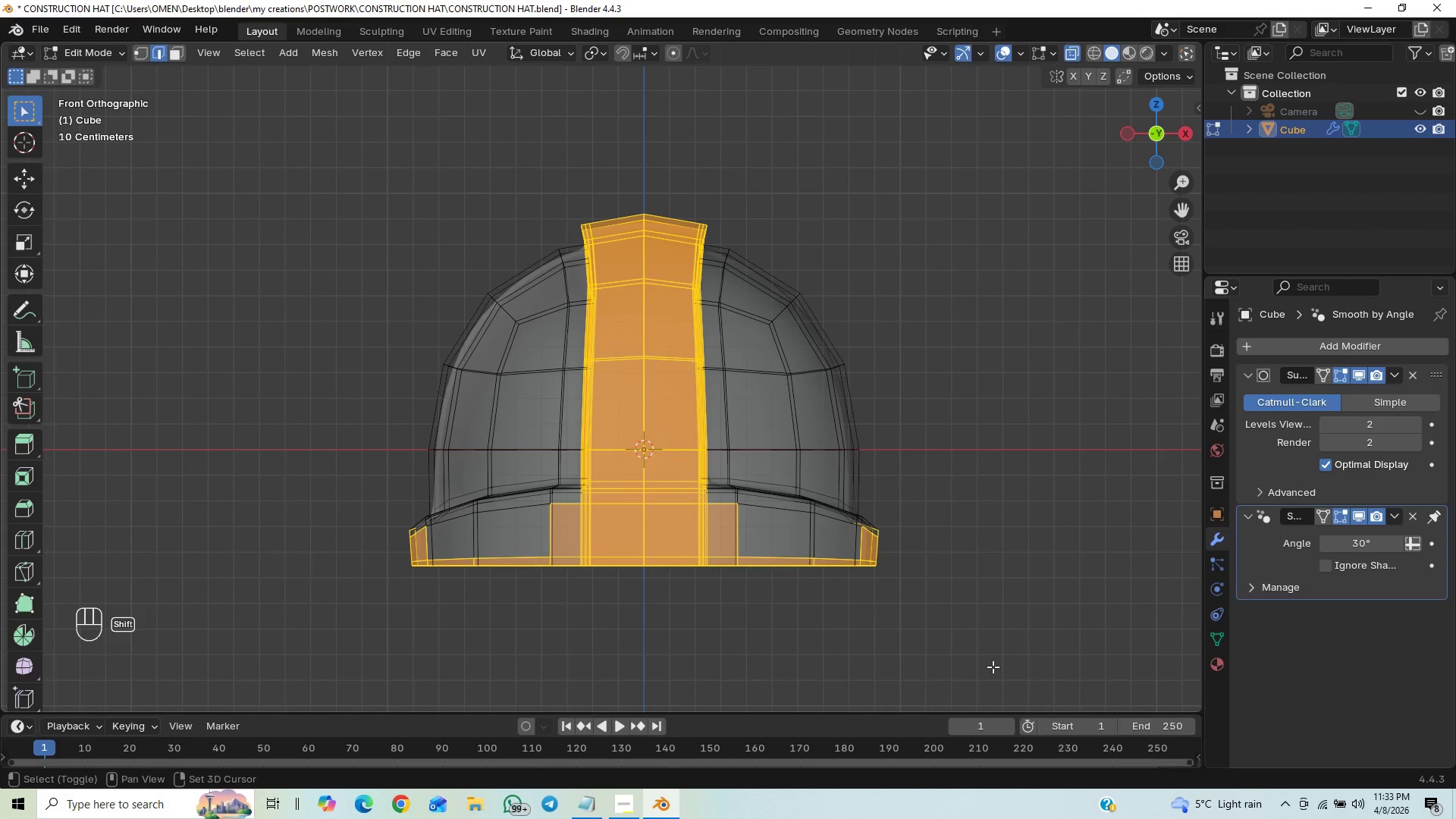 
hold_key(key=ShiftLeft, duration=1.5)
left_click_drag(start_coordinate=[373, 510], to_coordinate=[1195, 699])
 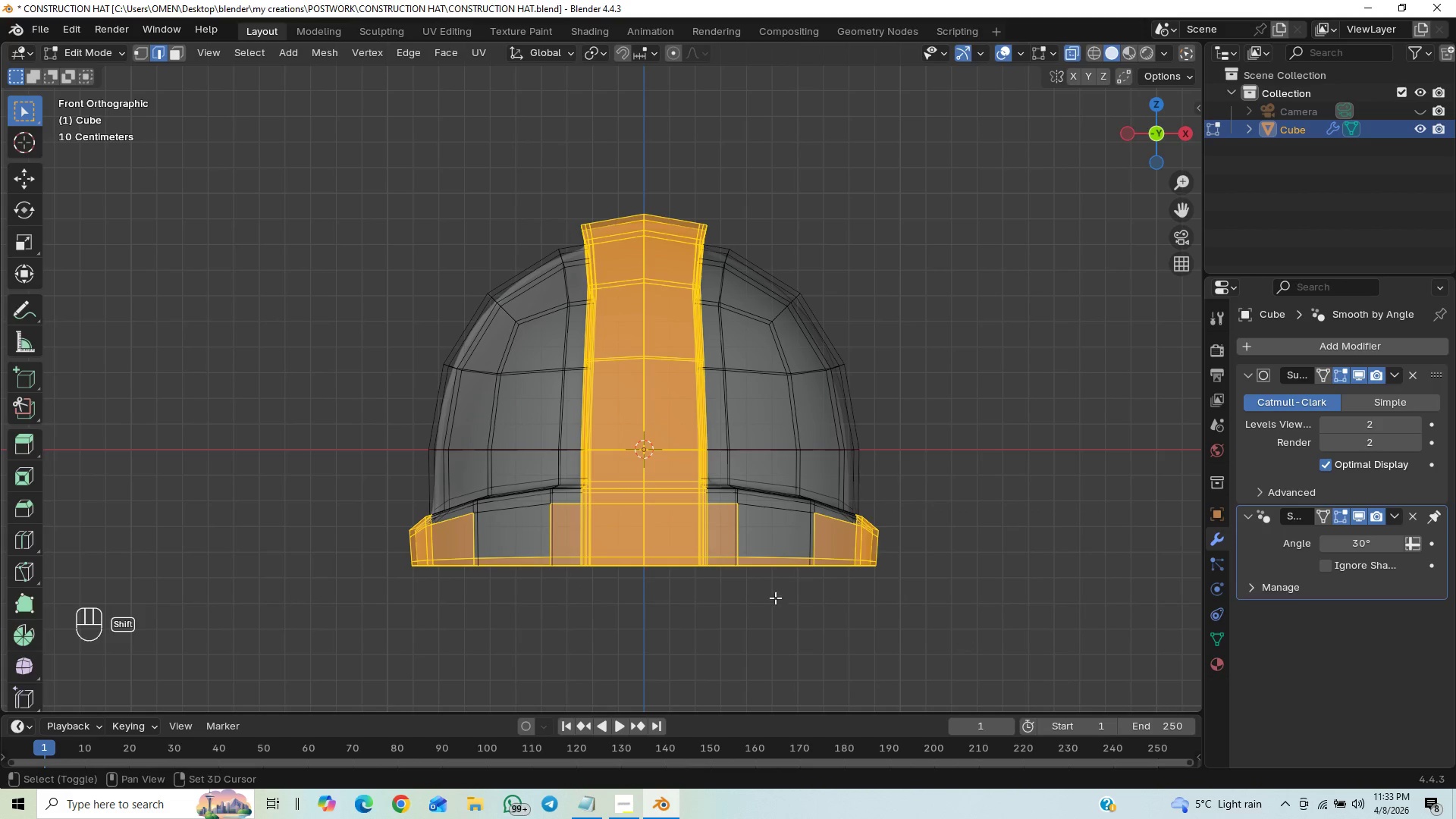 
hold_key(key=ShiftLeft, duration=1.51)
left_click_drag(start_coordinate=[400, 500], to_coordinate=[1260, 717])
 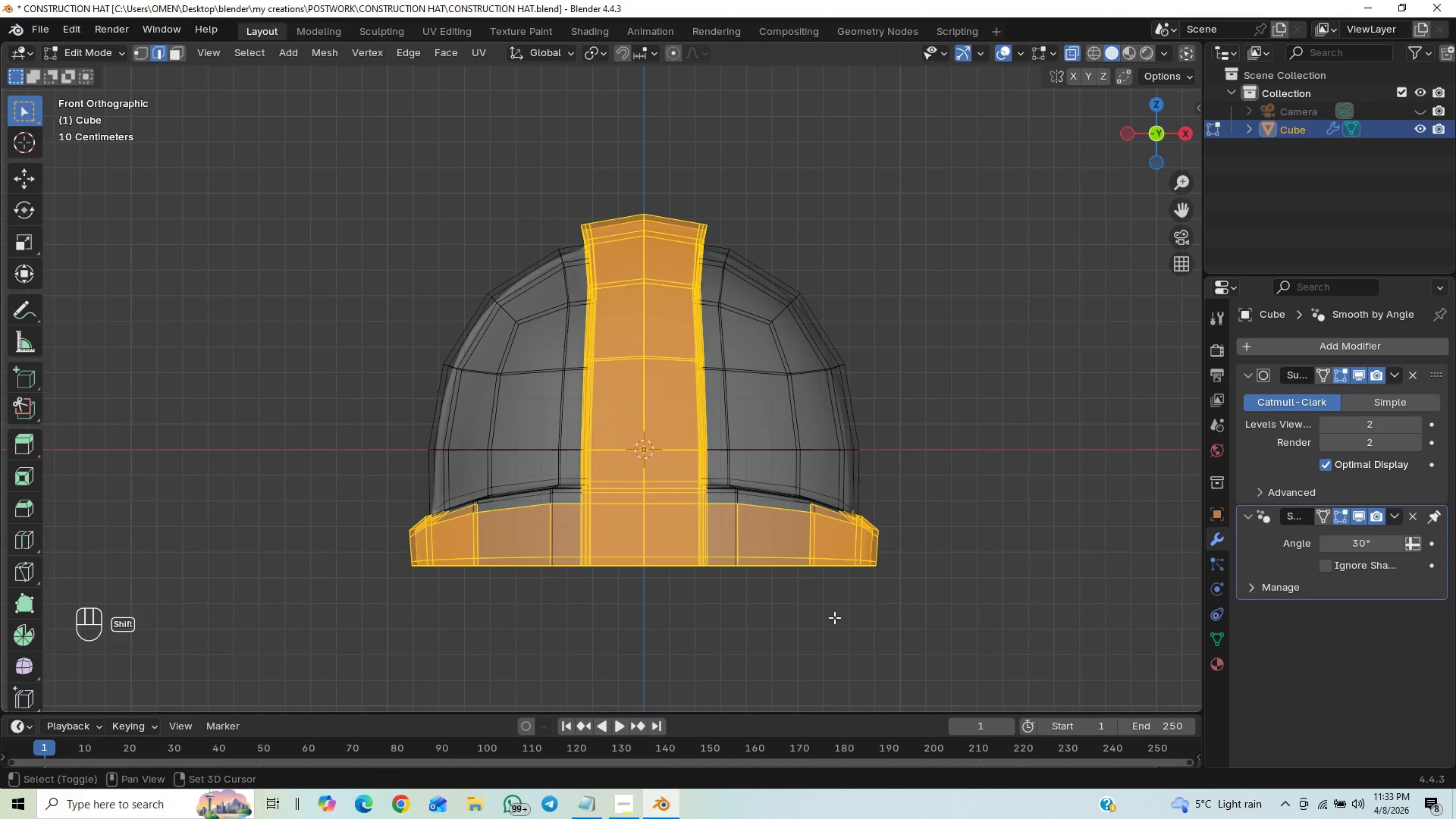 
hold_key(key=ShiftLeft, duration=1.5)
left_click_drag(start_coordinate=[394, 480], to_coordinate=[1247, 634])
 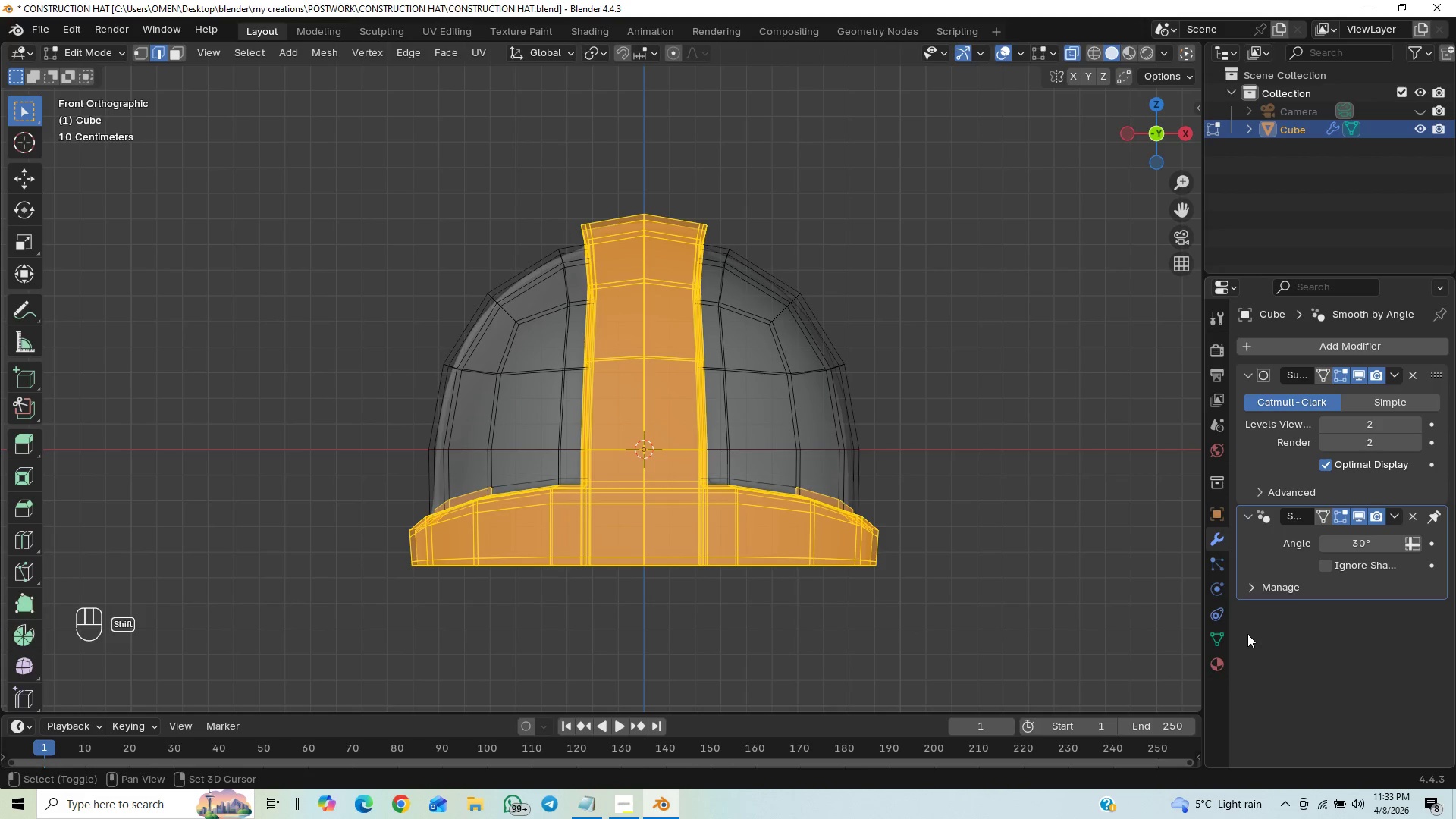 
hold_key(key=ShiftLeft, duration=1.52)
left_click_drag(start_coordinate=[428, 469], to_coordinate=[1210, 642])
 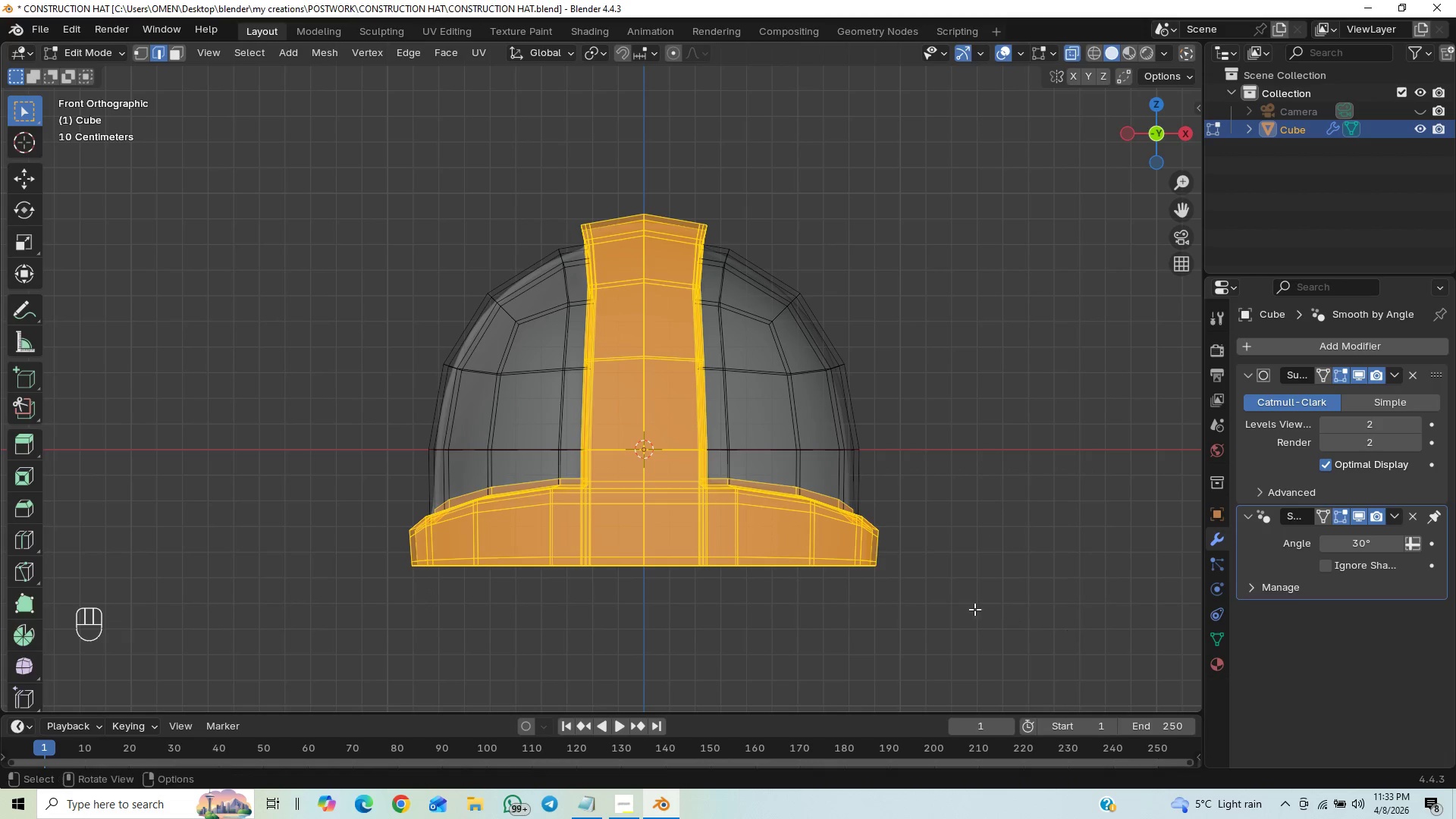 
hold_key(key=ShiftLeft, duration=0.92)
 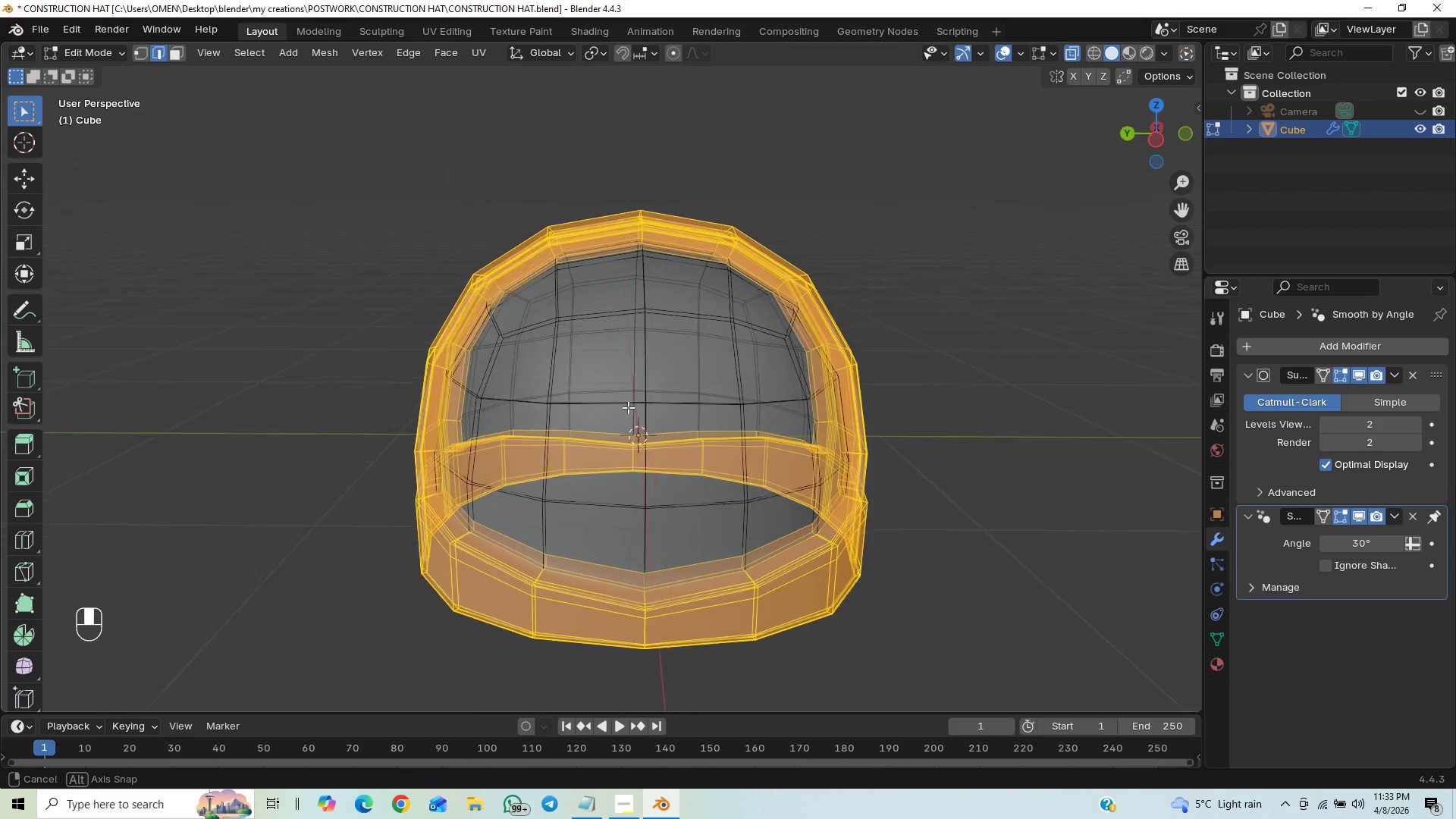 
wait(5.08)
 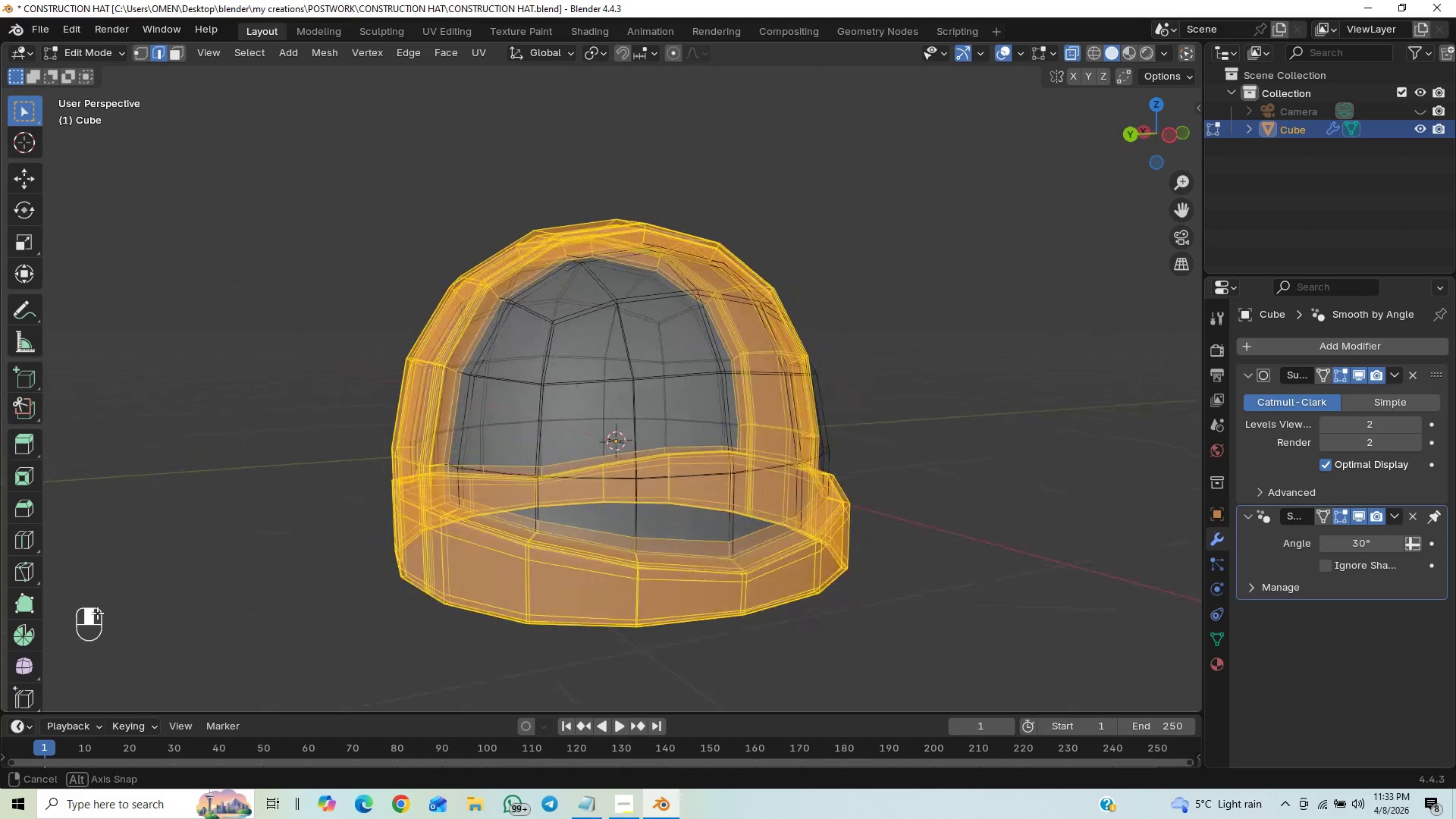 
key(Tab)
 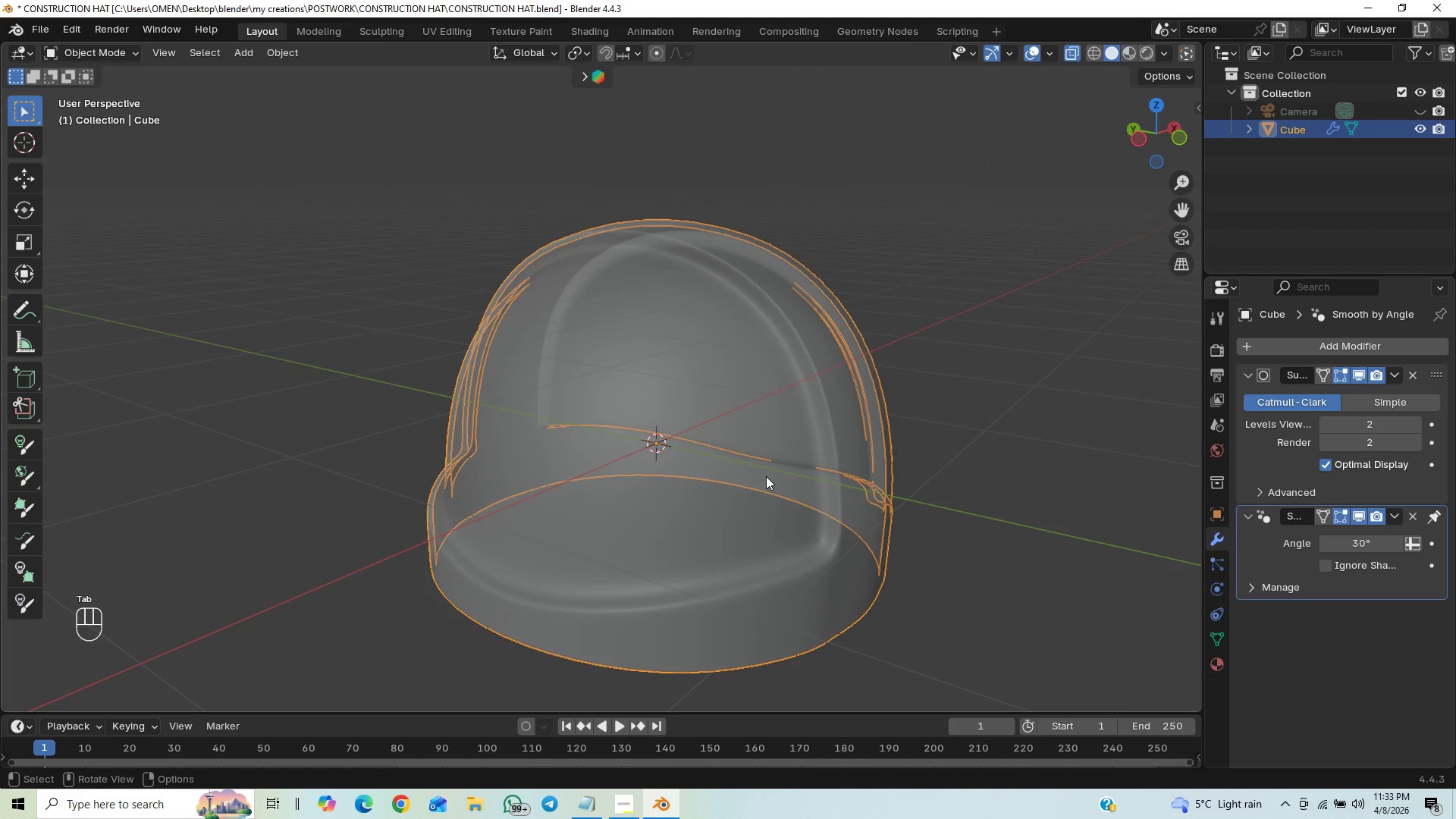 
key(Tab)
 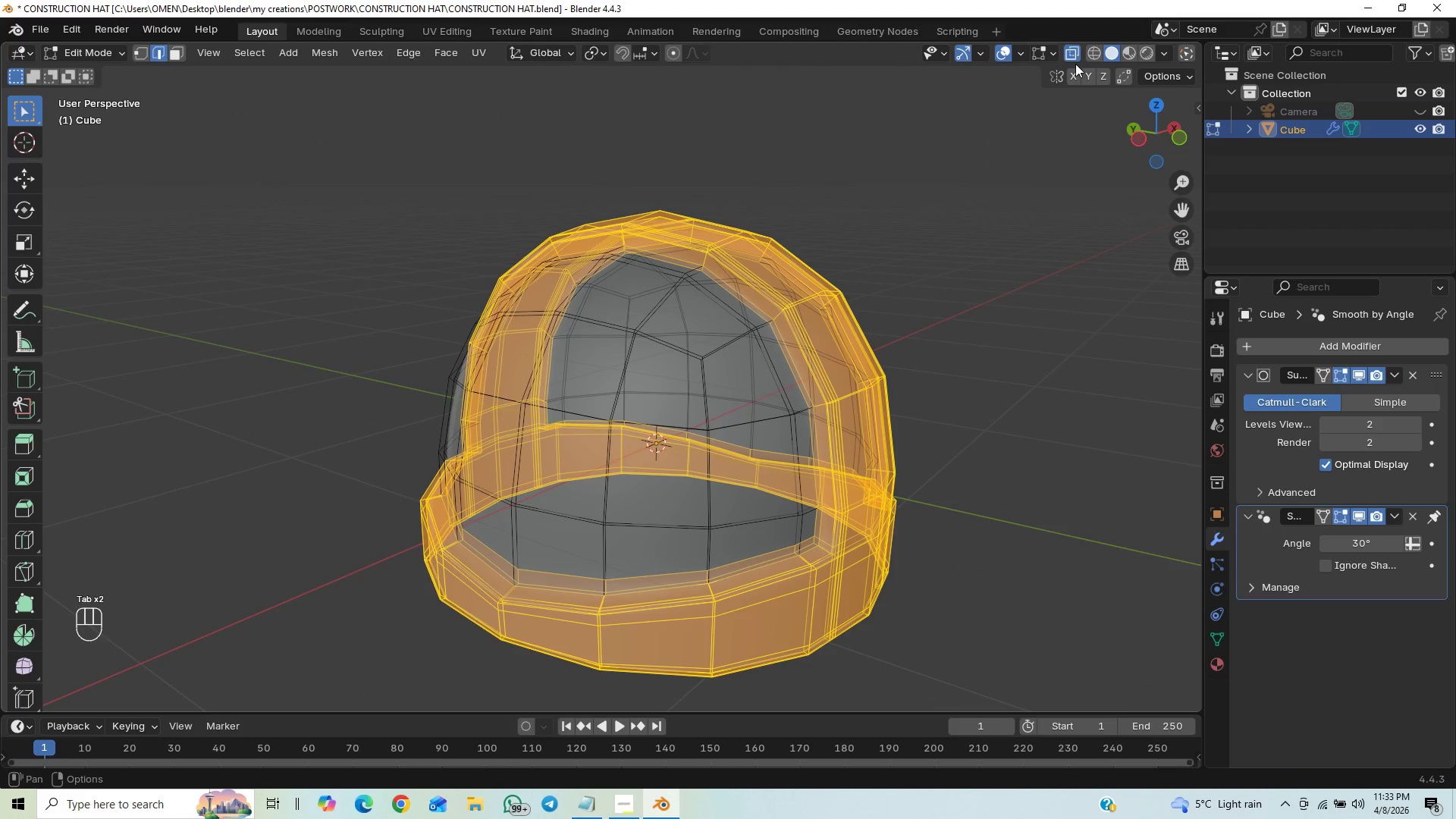 
left_click([1075, 54])
 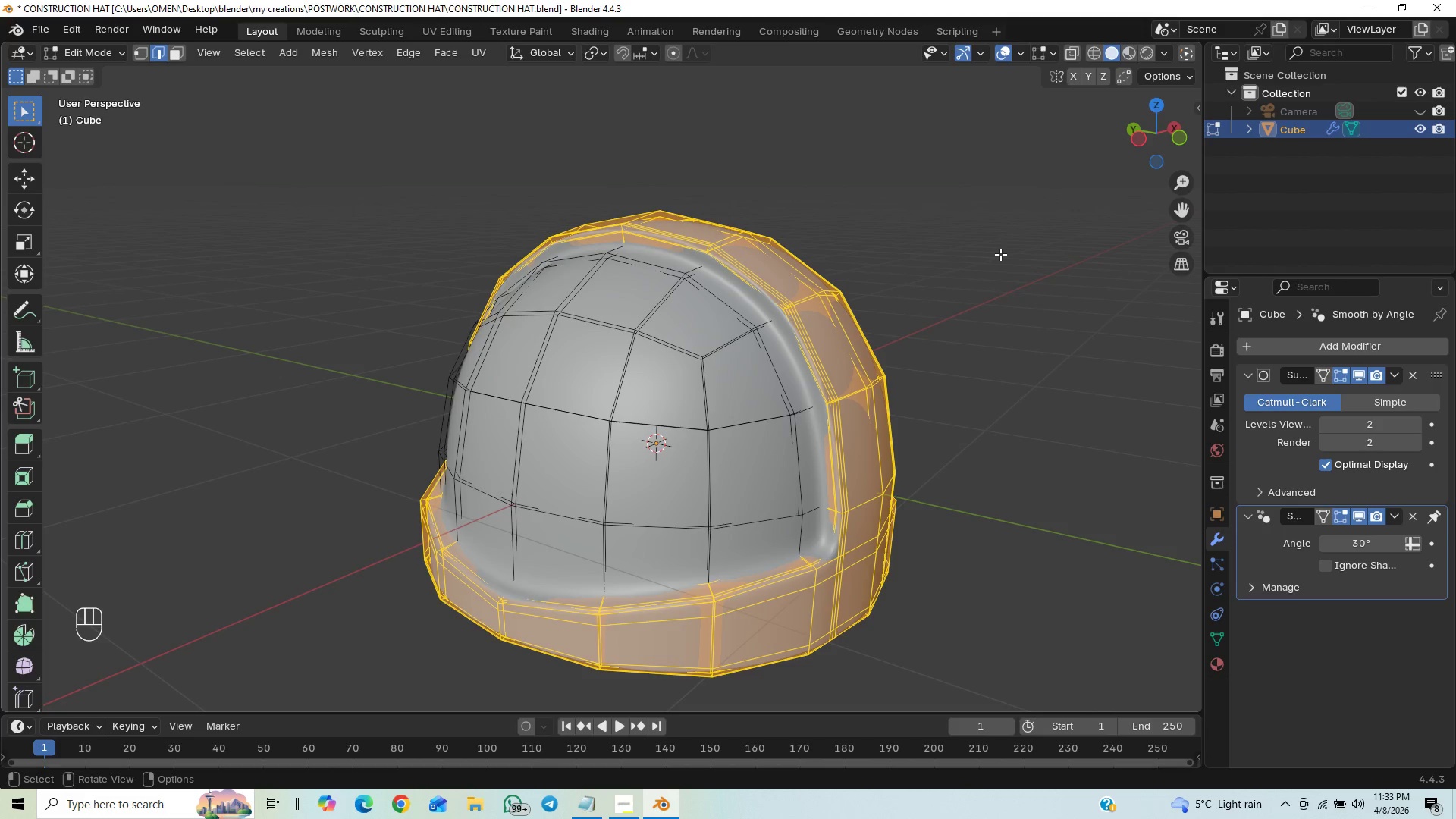 
key(S)
 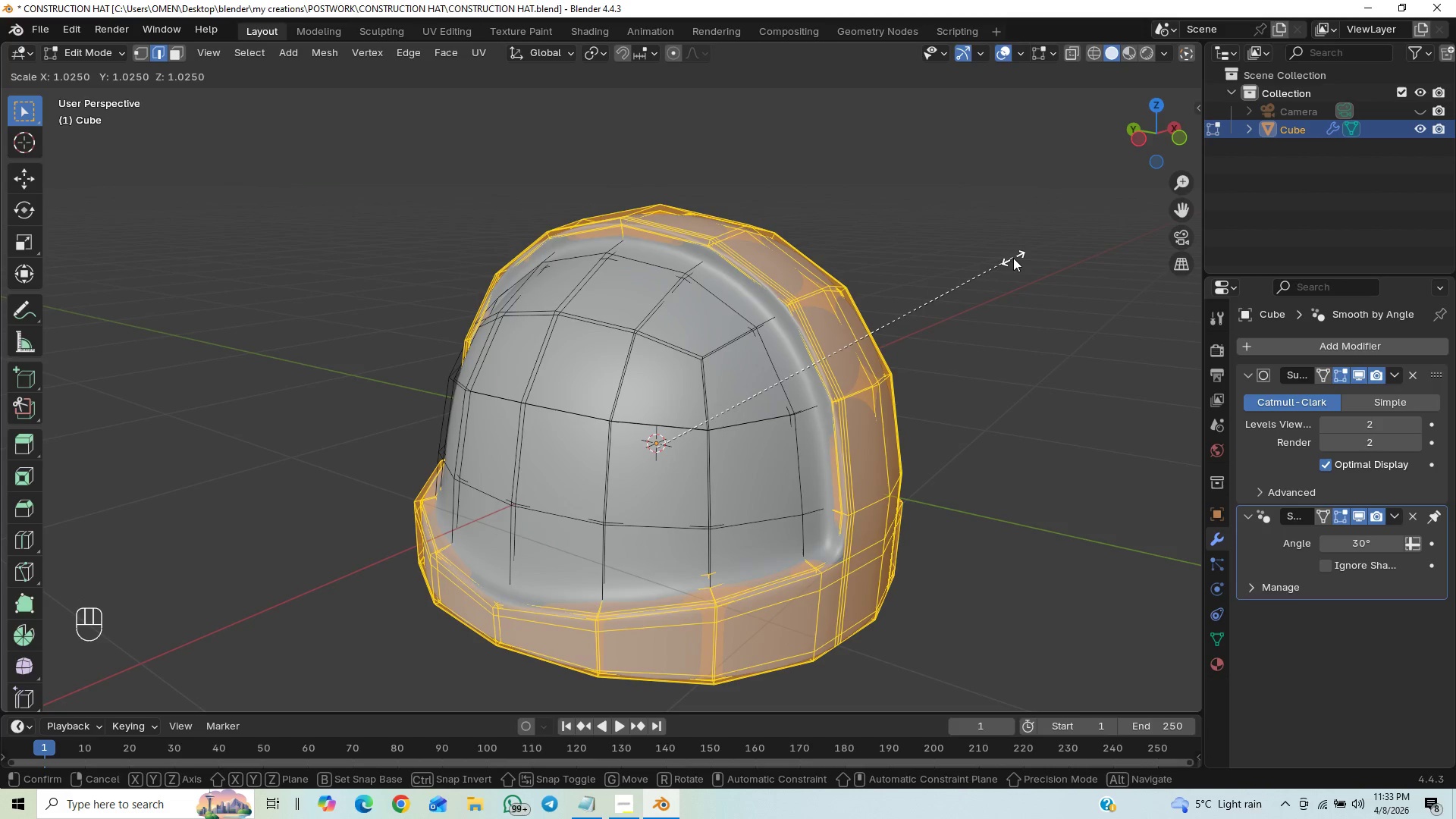 
wait(5.17)
 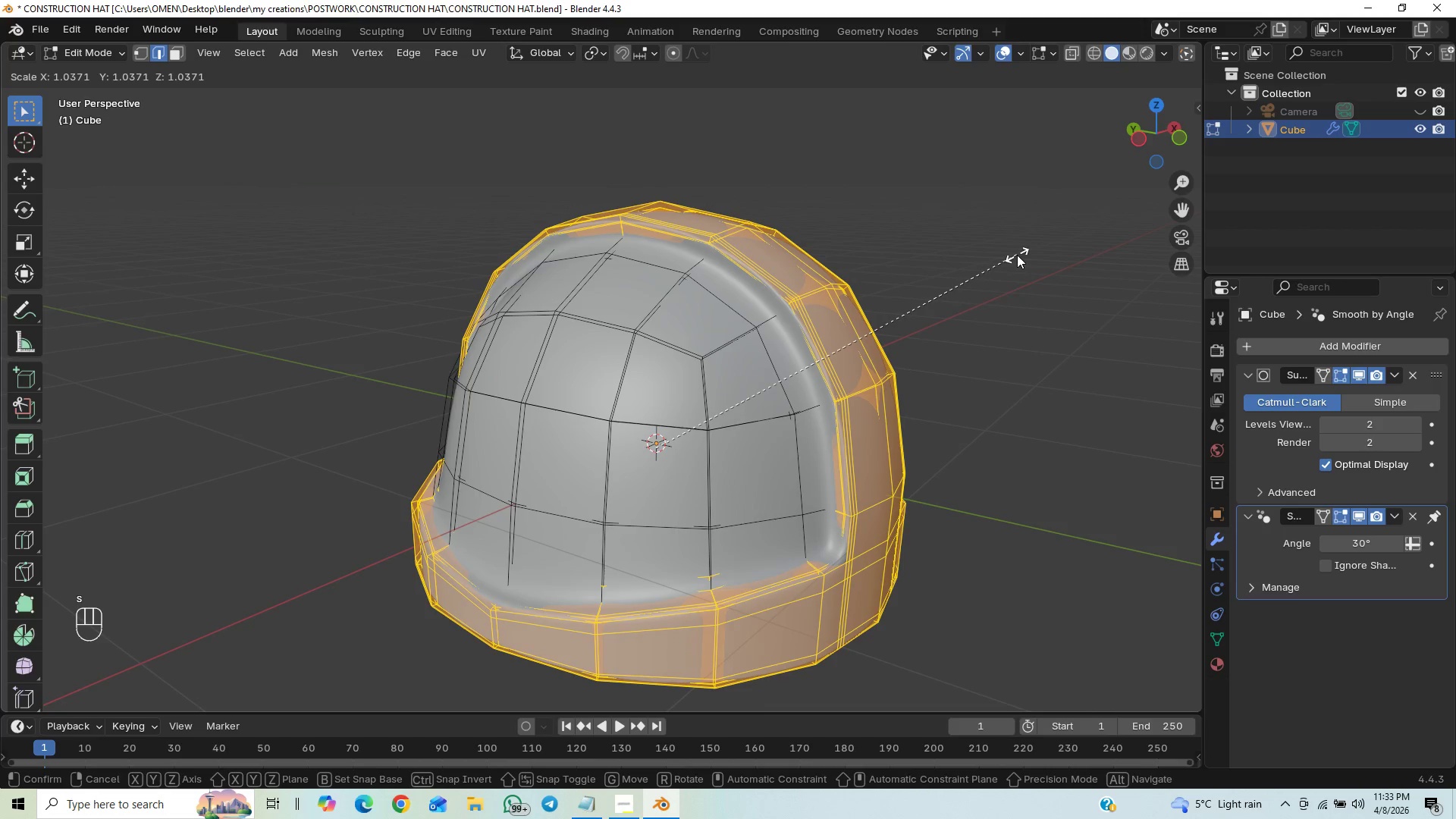 
left_click([1011, 259])
 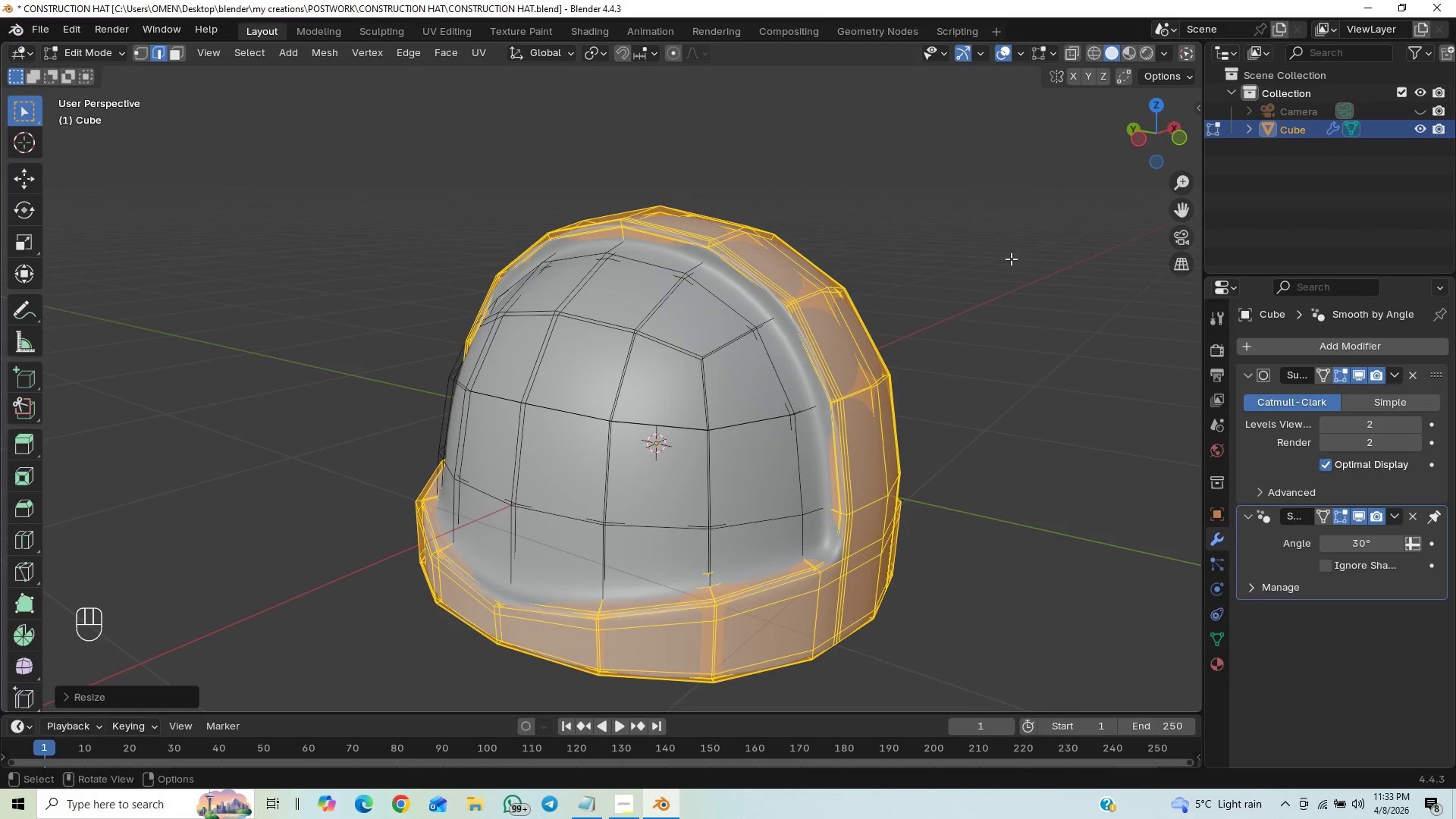 
key(Tab)
 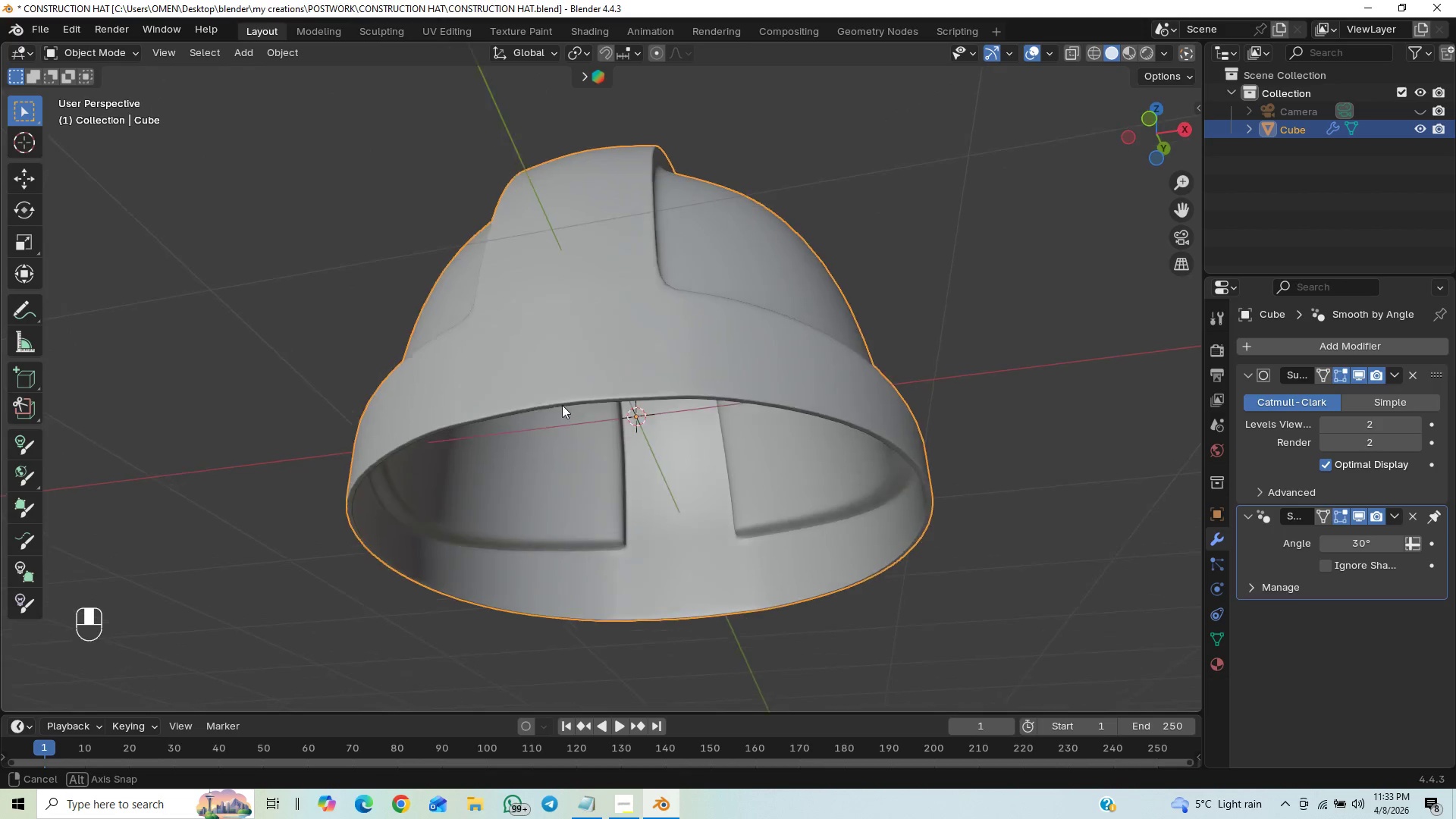 
wait(8.12)
 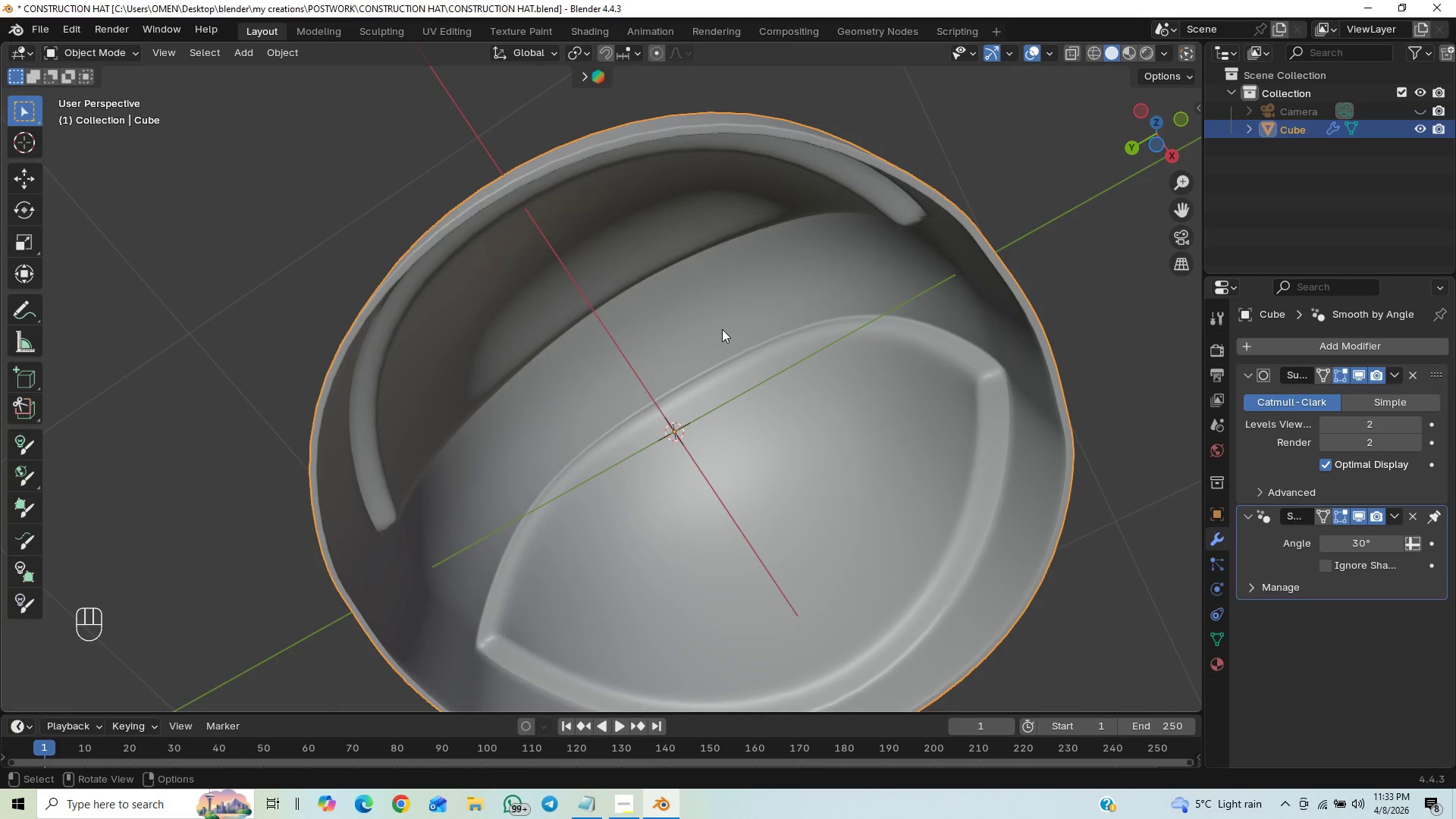 
key(Control+Z)
 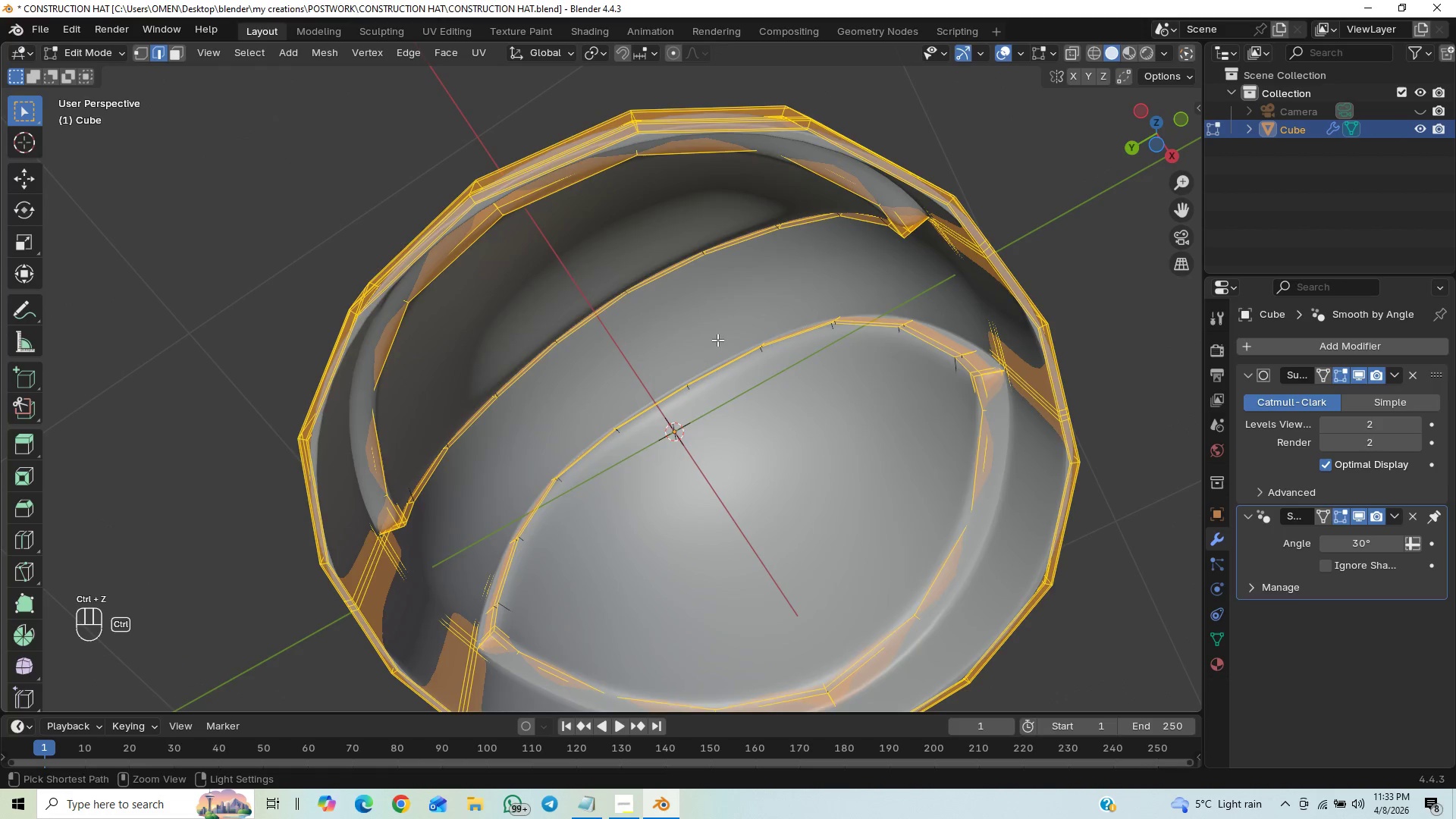 
scroll: coordinate [722, 329], scroll_direction: up, amount: 1.0
 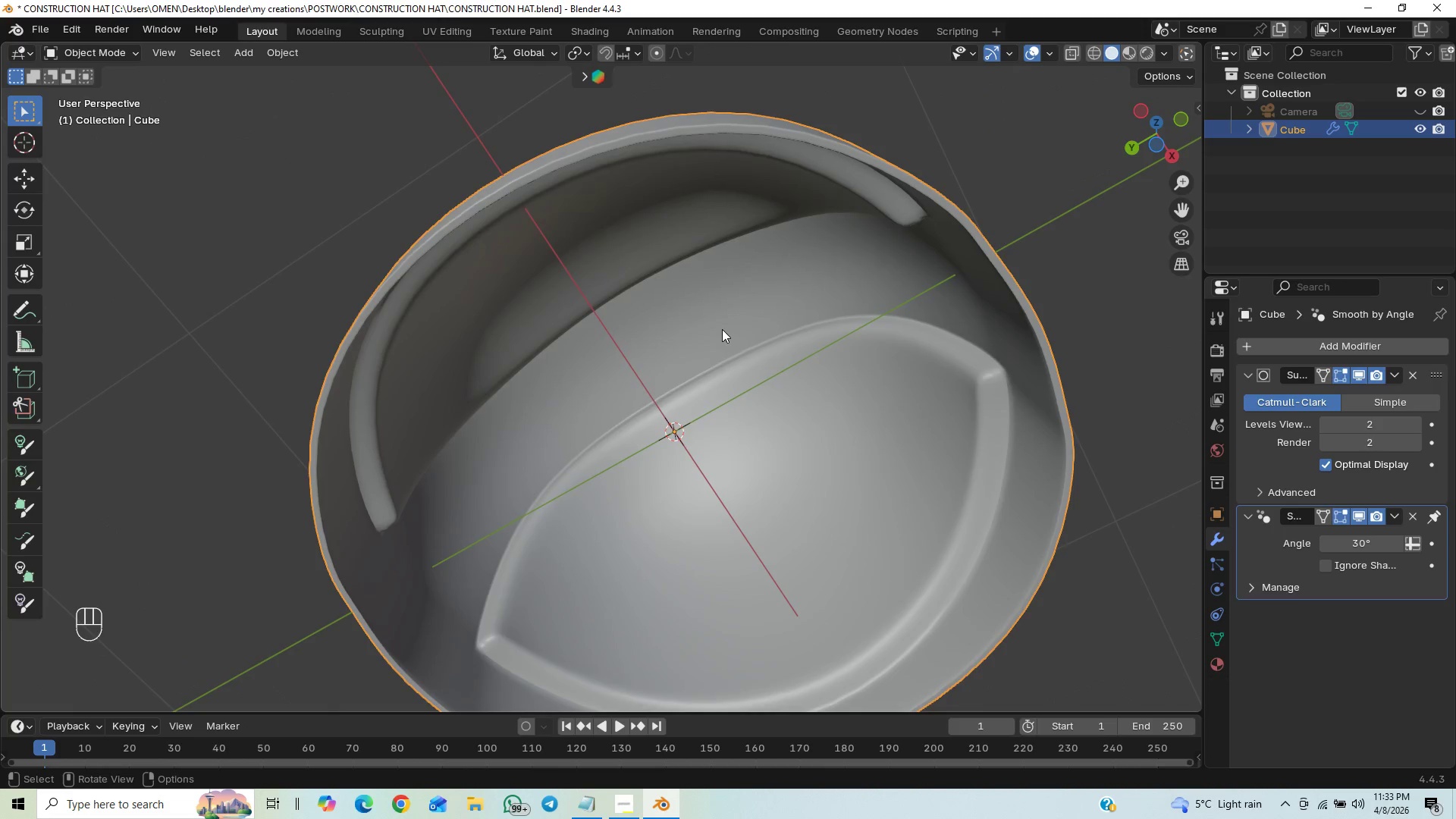 
key(Control+Z)
 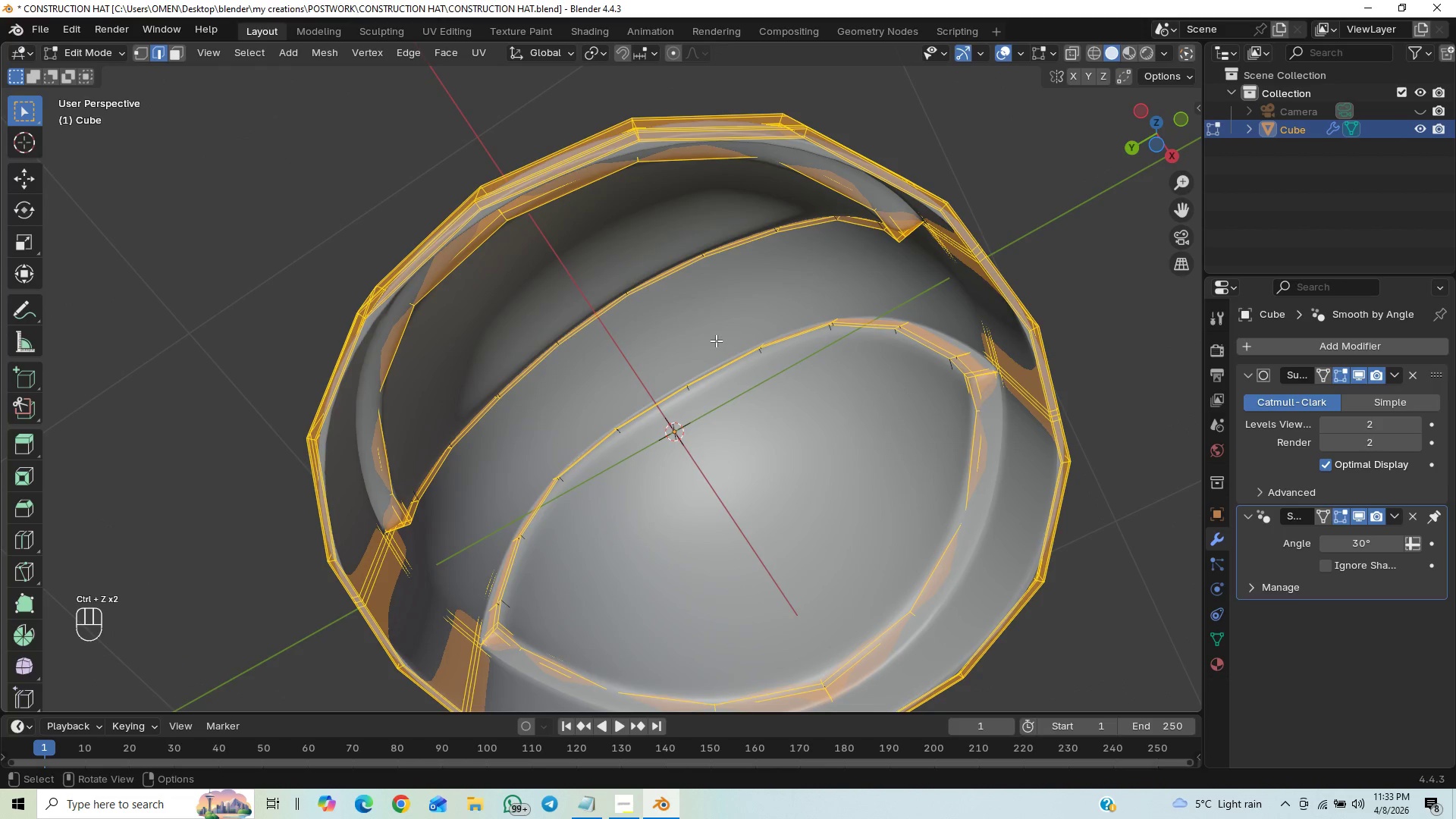 
key(Control+Z)
 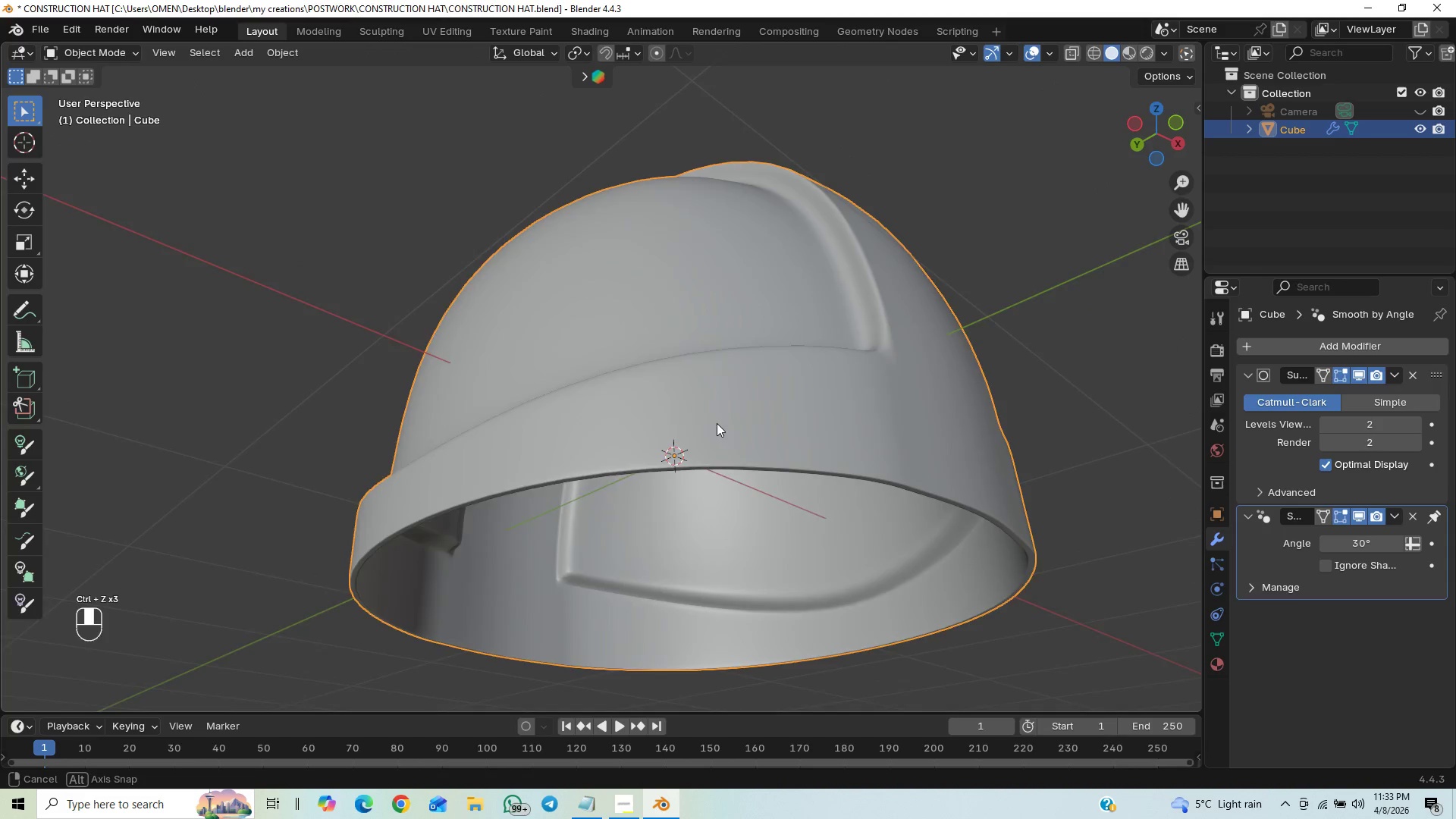 
middle_click([748, 519])
 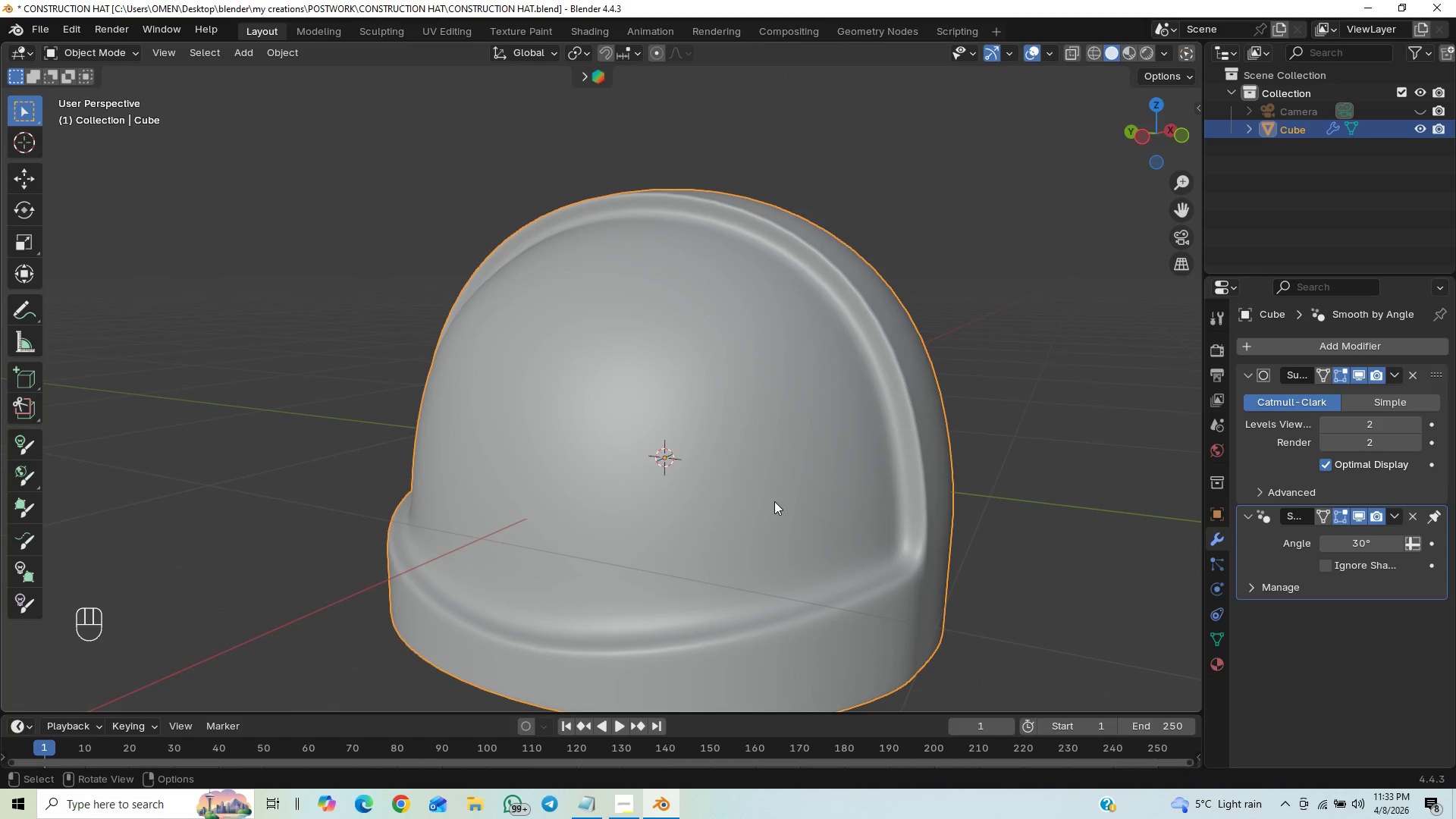 
key(Tab)
 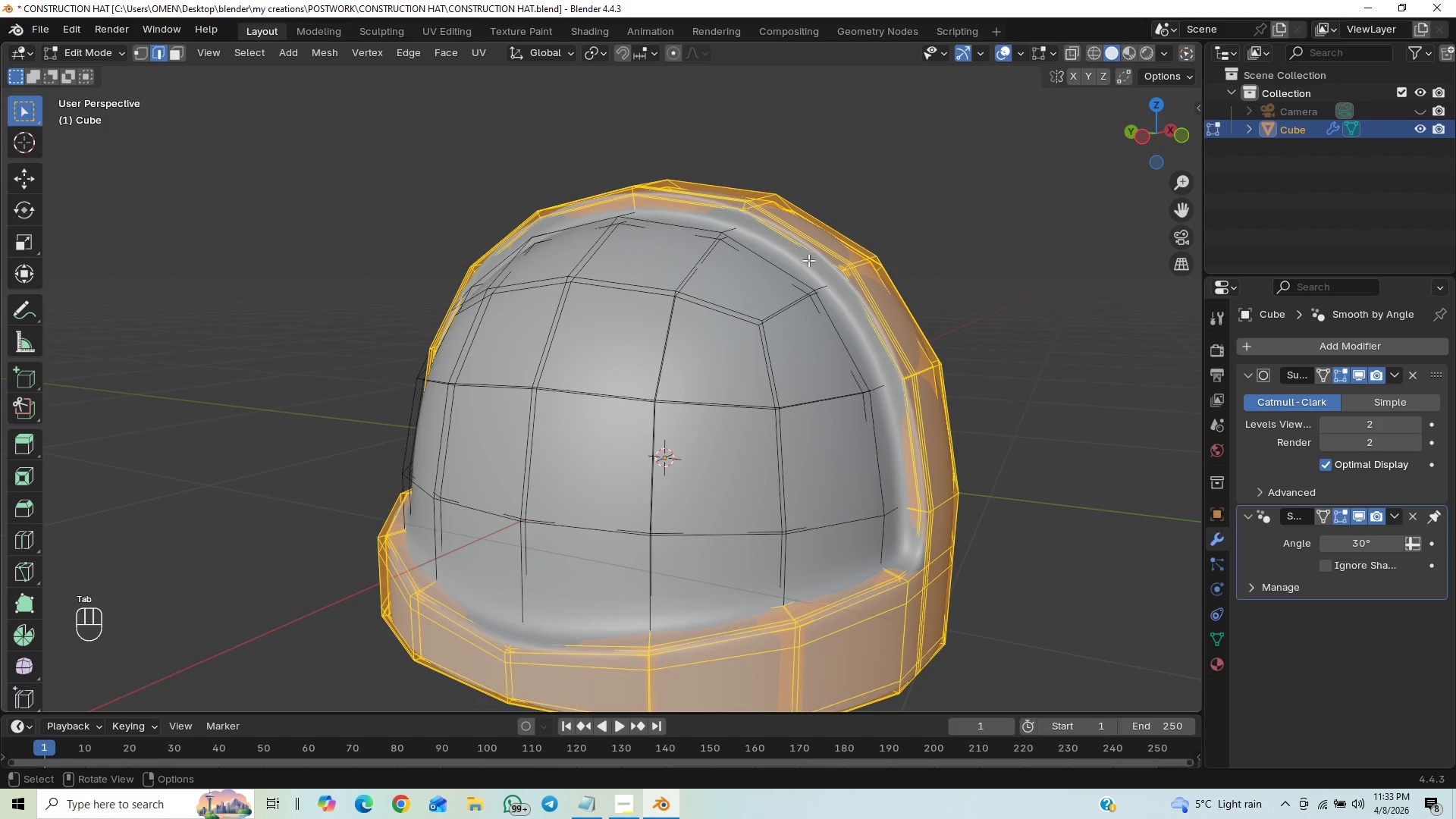 
key(Tab)
 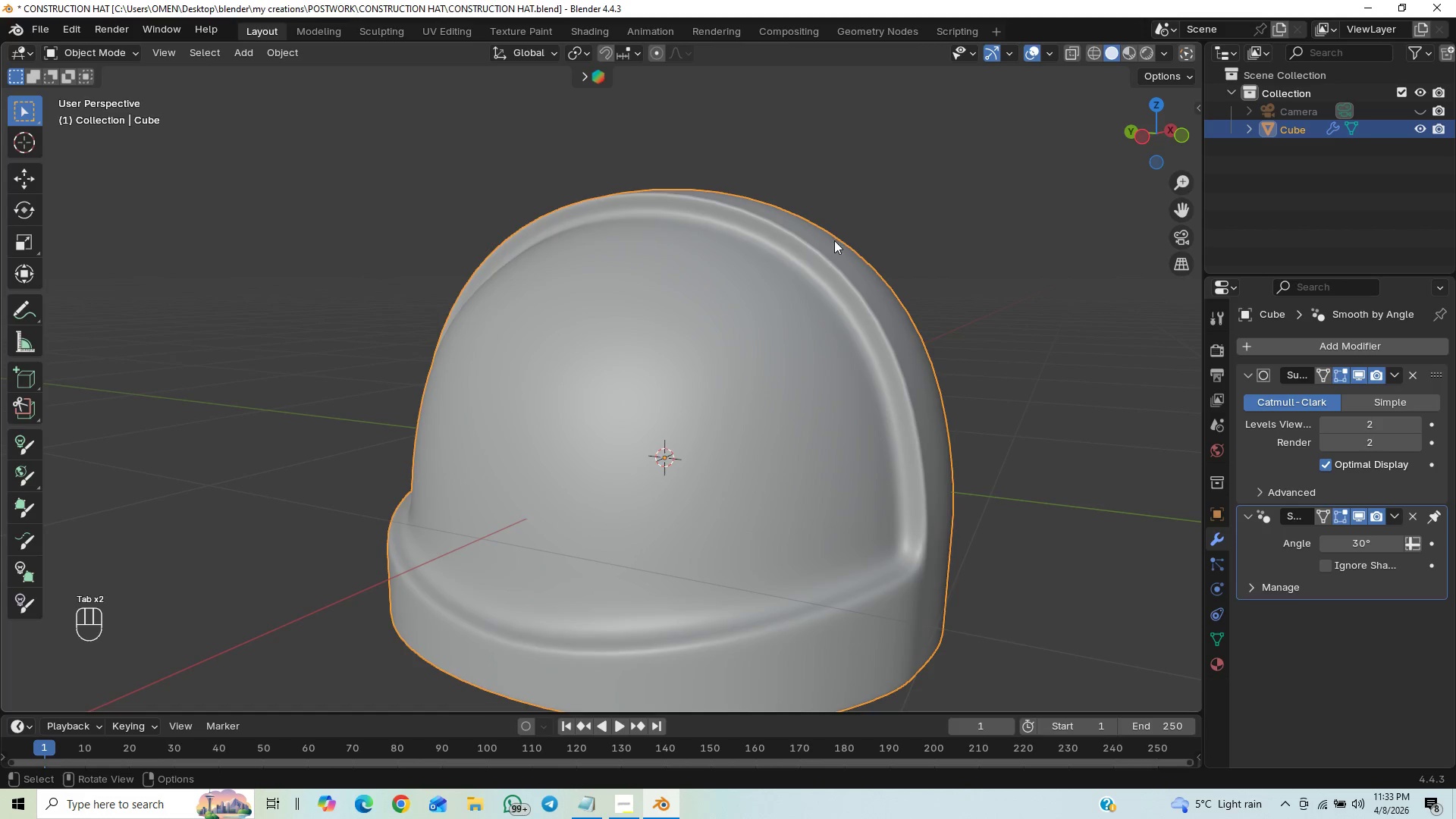 
key(Tab)
 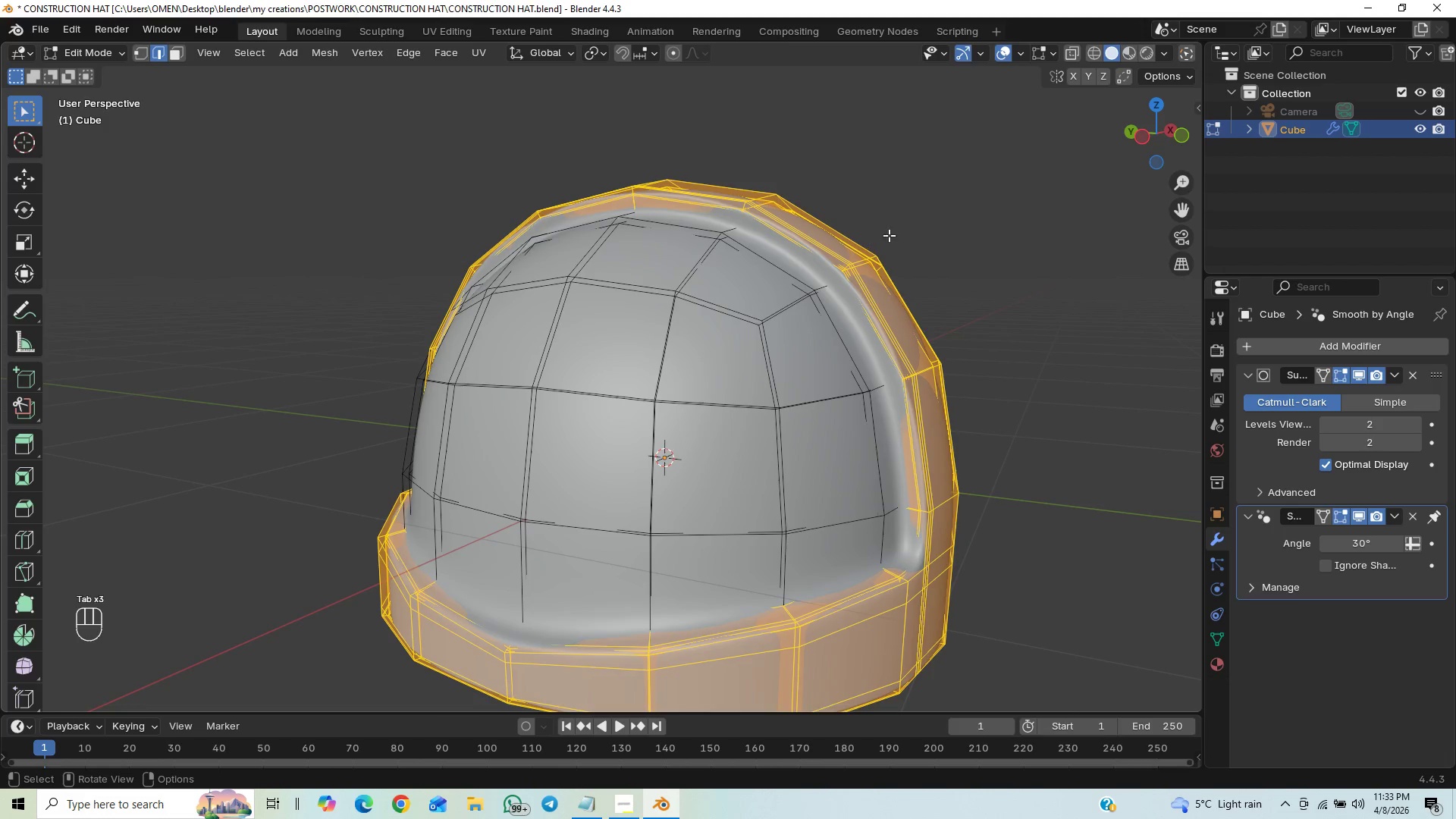 
left_click([914, 215])
 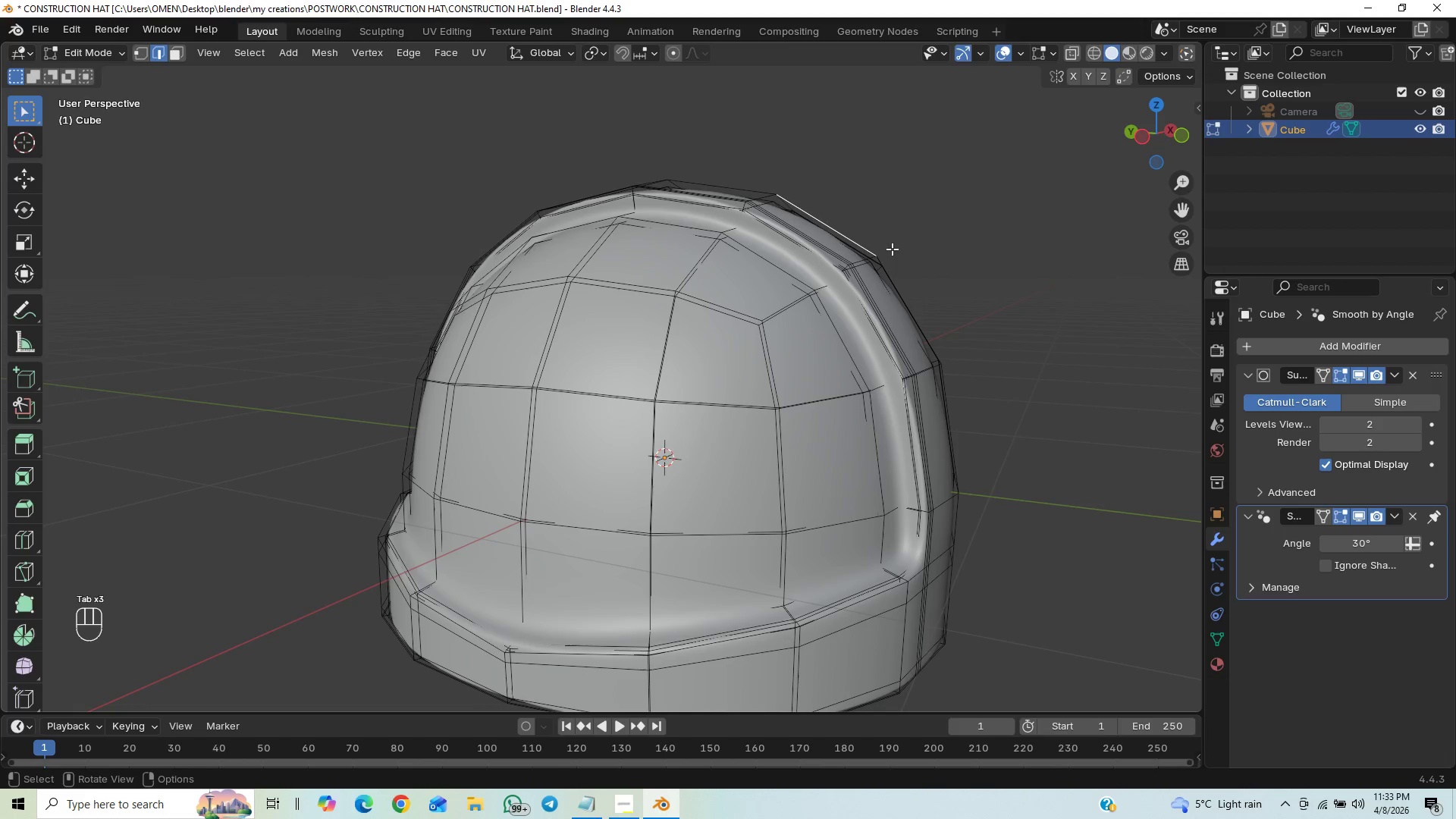 
hold_key(key=ControlLeft, duration=0.58)
 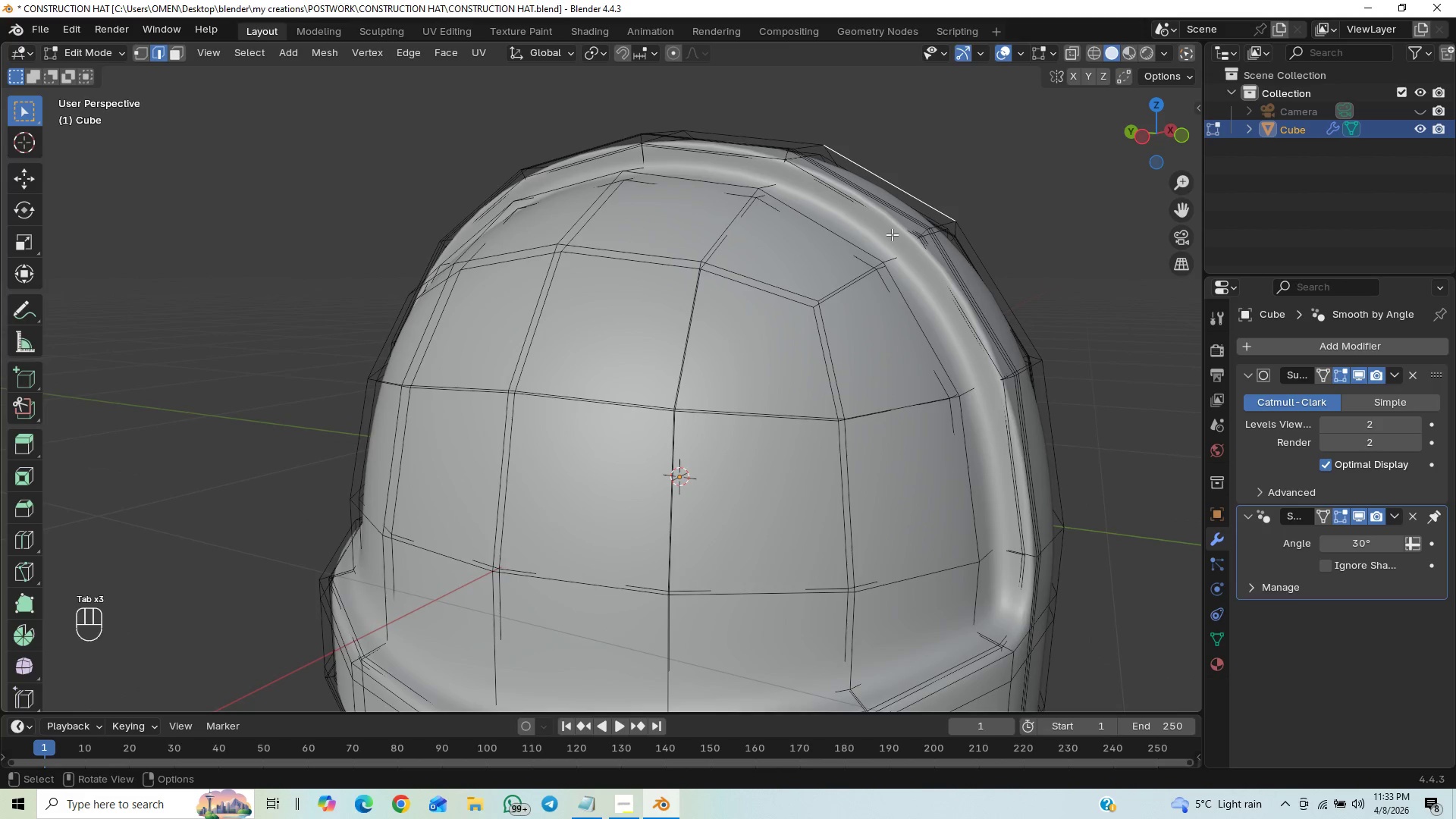 
hold_key(key=CapsLock, duration=0.8)
 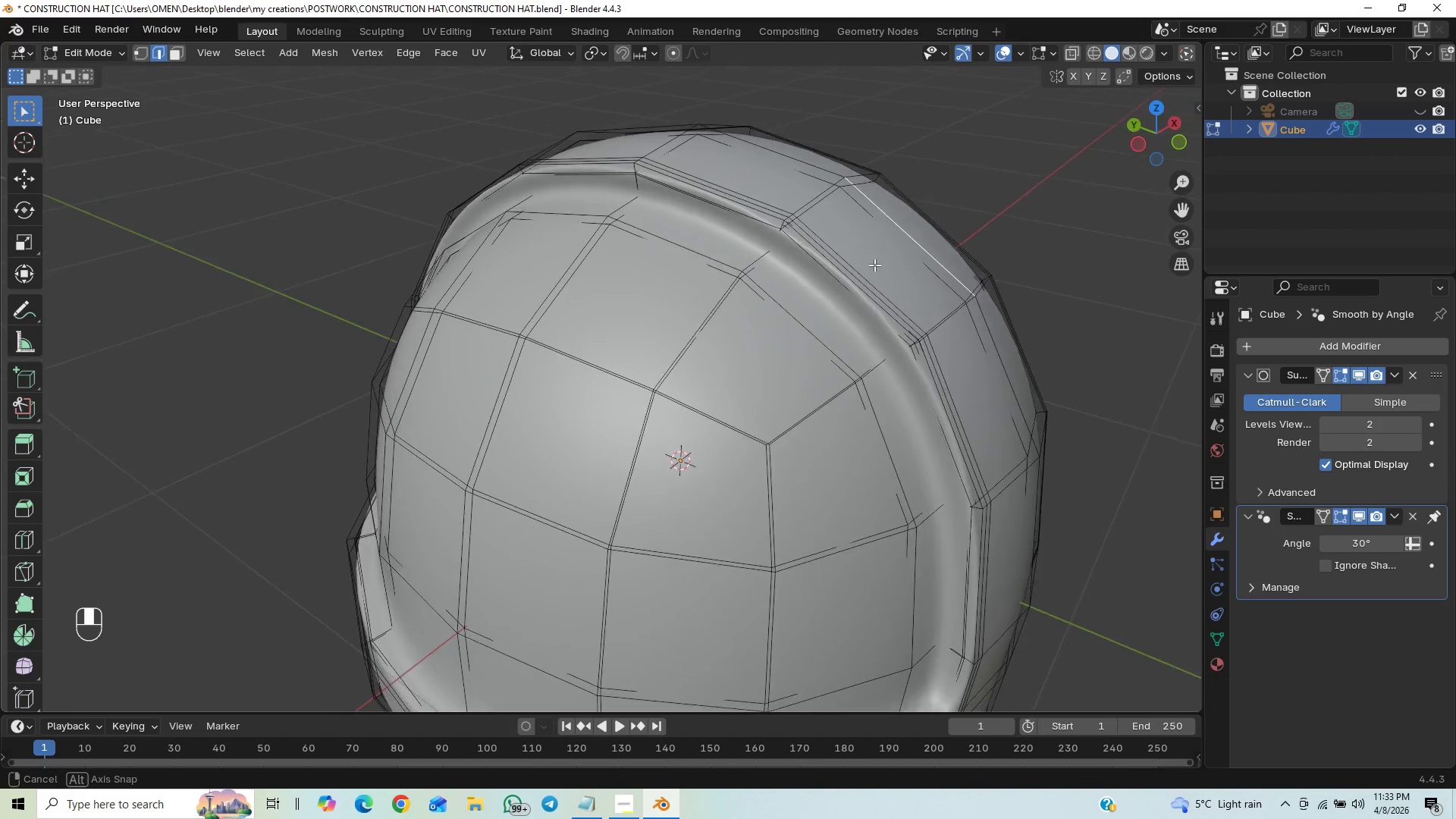 
key(Control+R)
 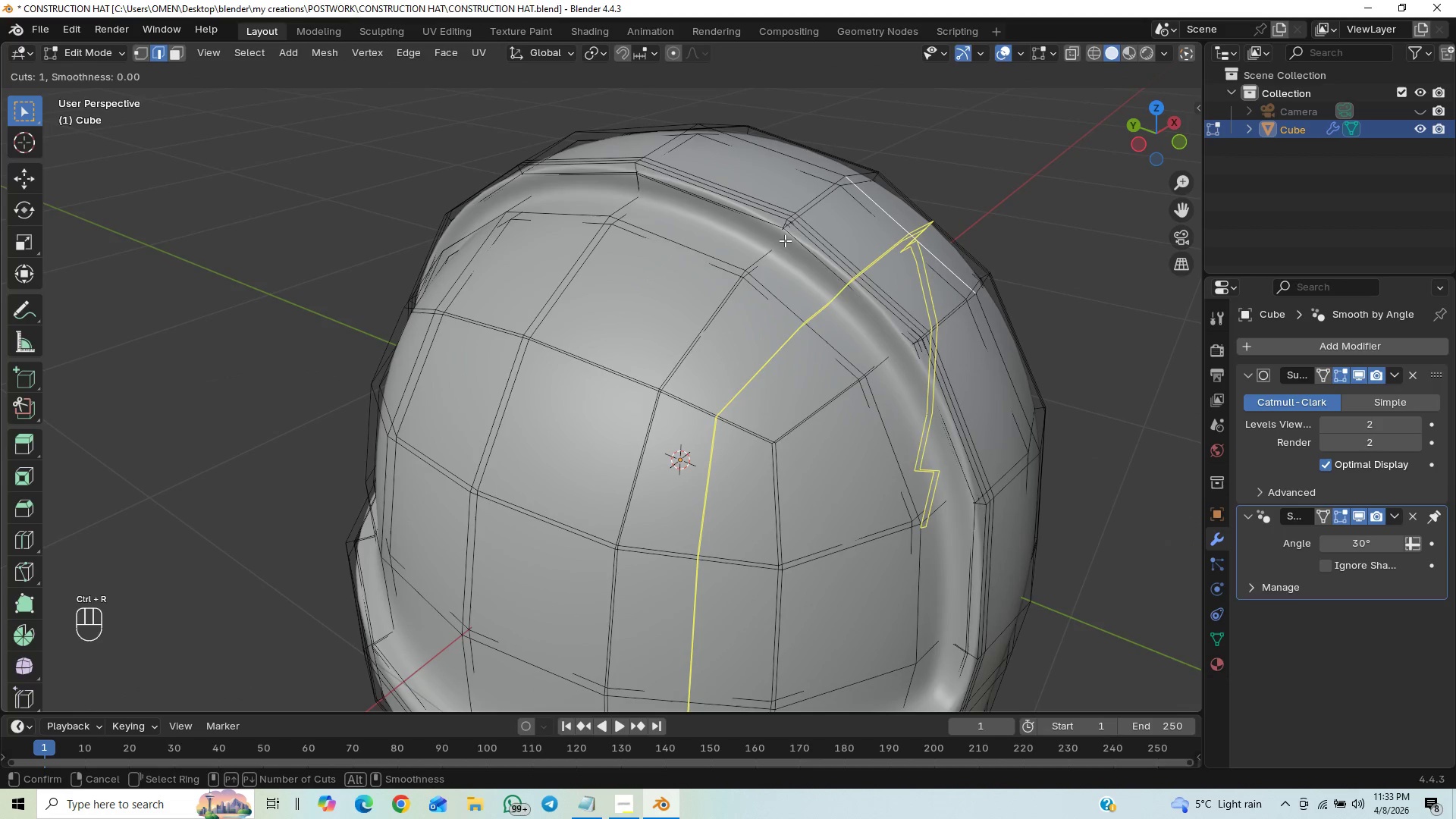 
left_click_drag(start_coordinate=[781, 234], to_coordinate=[830, 257])
 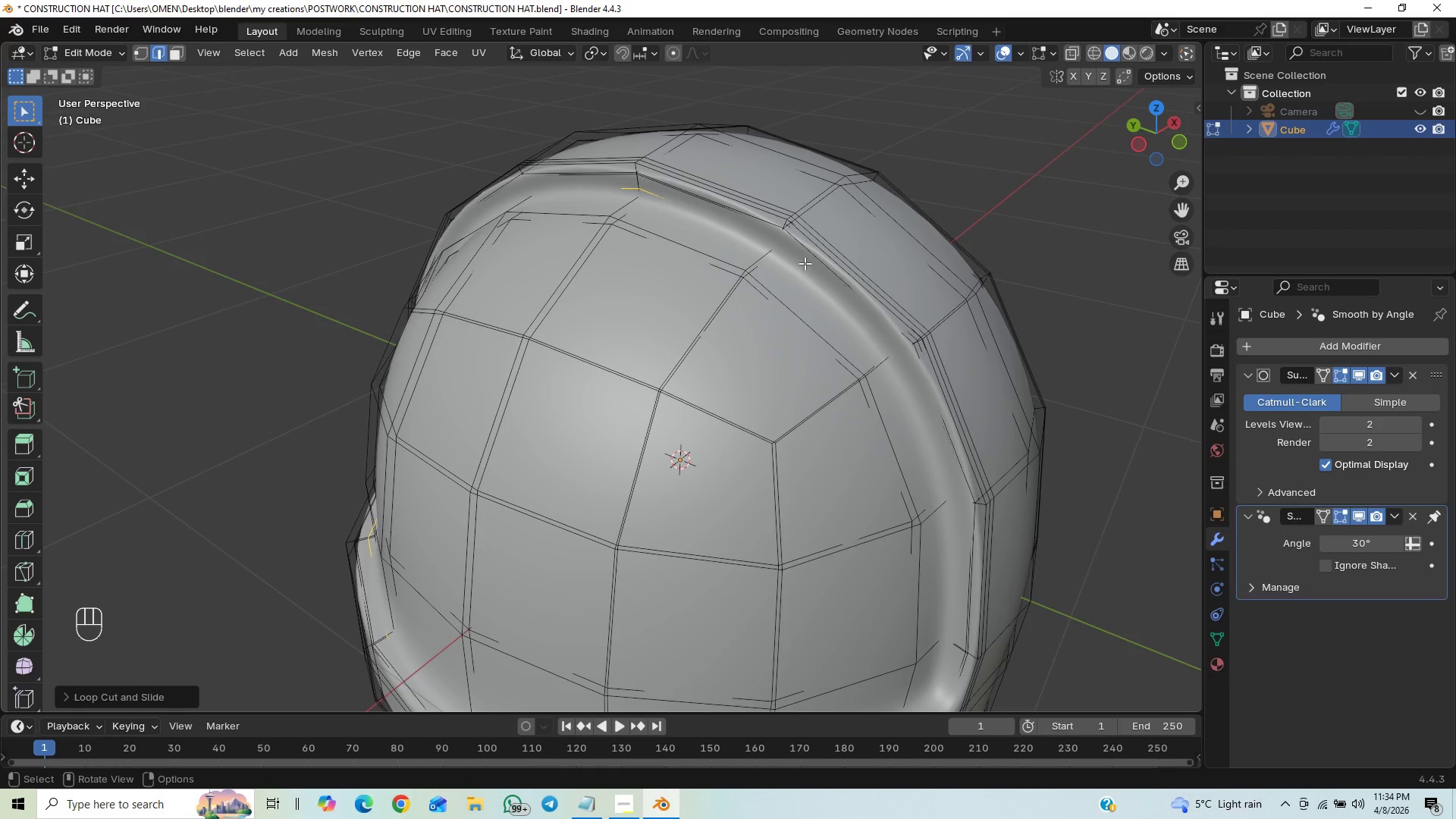 
key(Control+Z)
 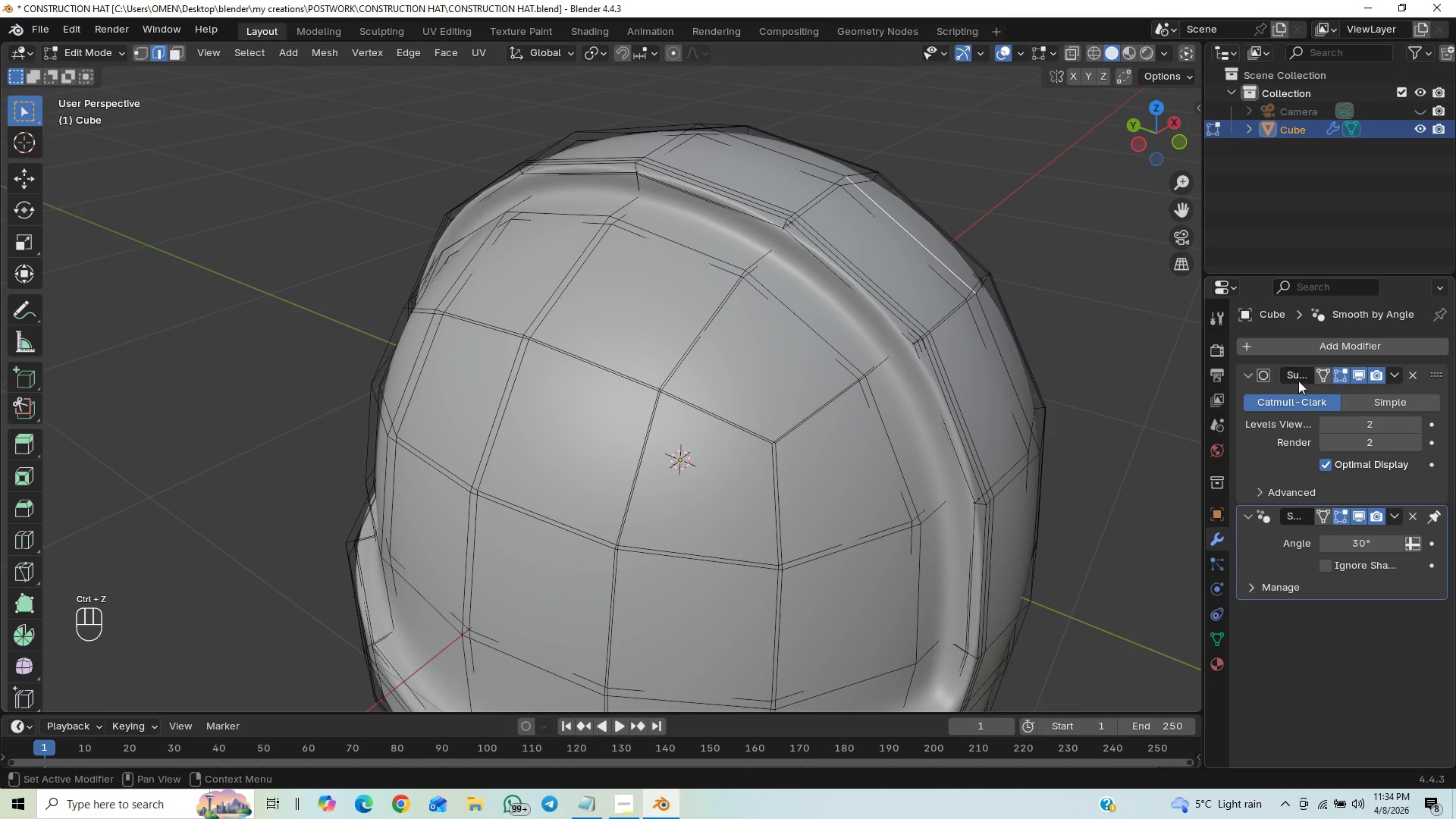 
left_click([1360, 378])
 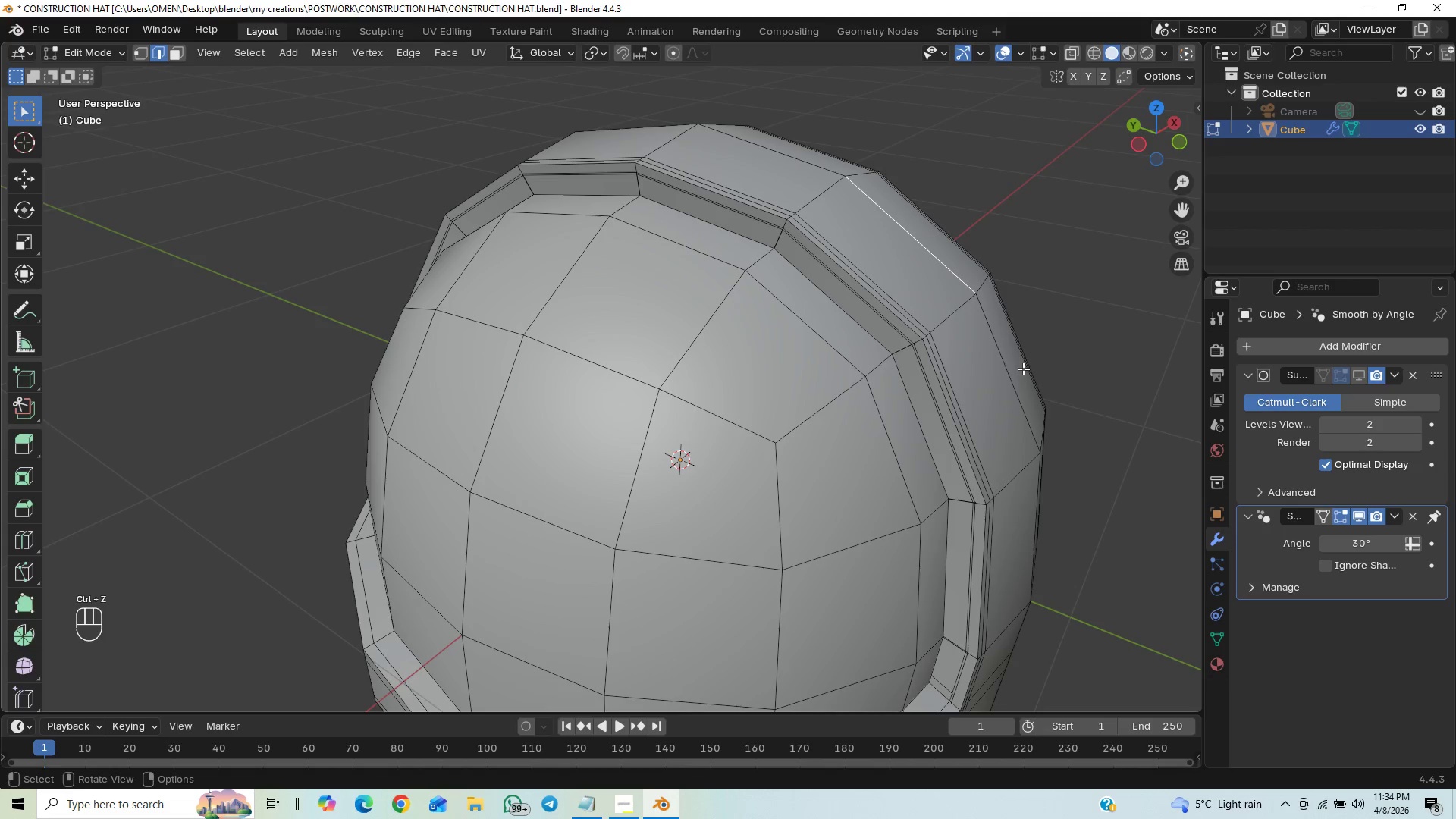 
hold_key(key=ControlLeft, duration=0.59)
 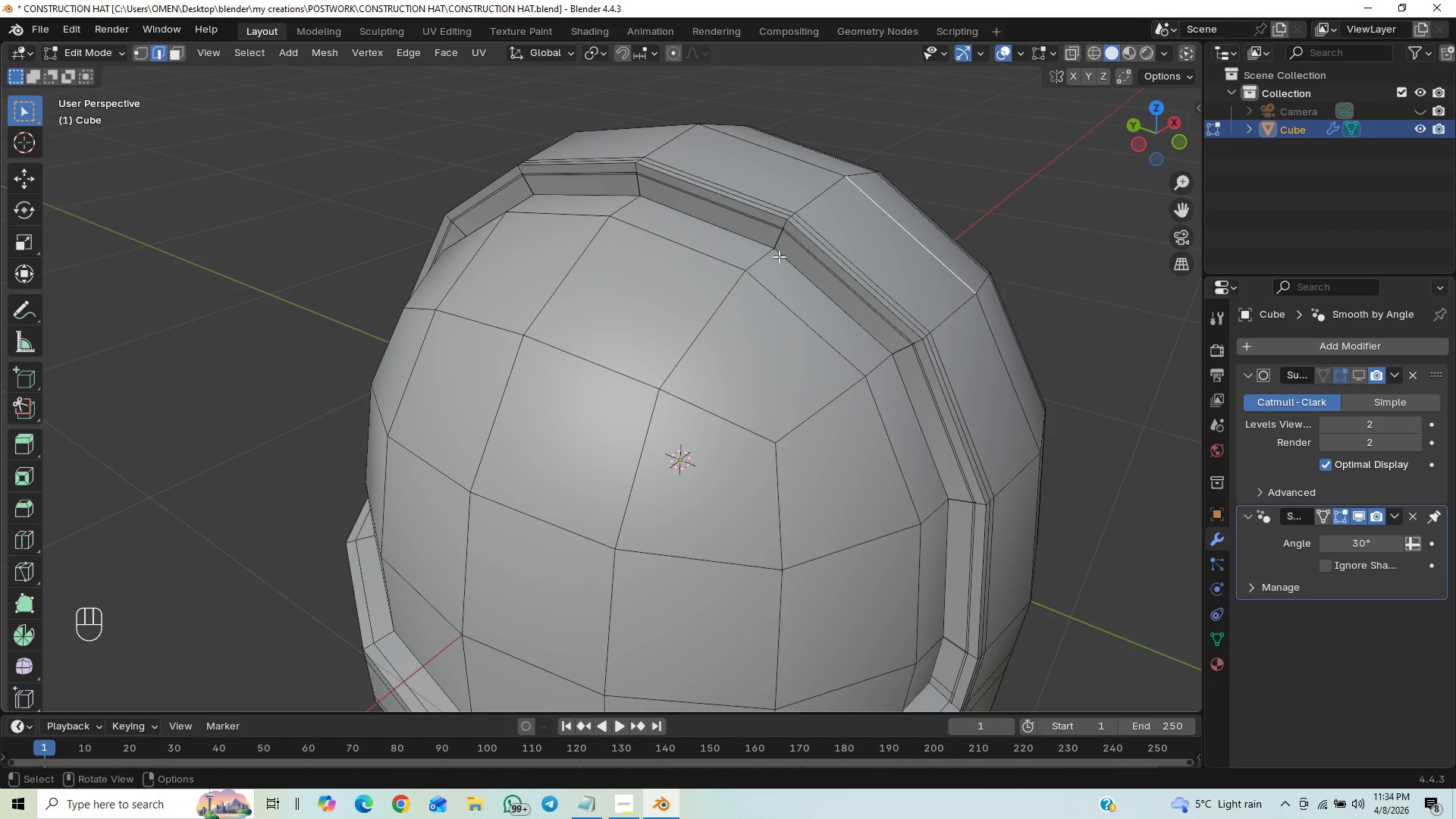 
key(Control+R)
 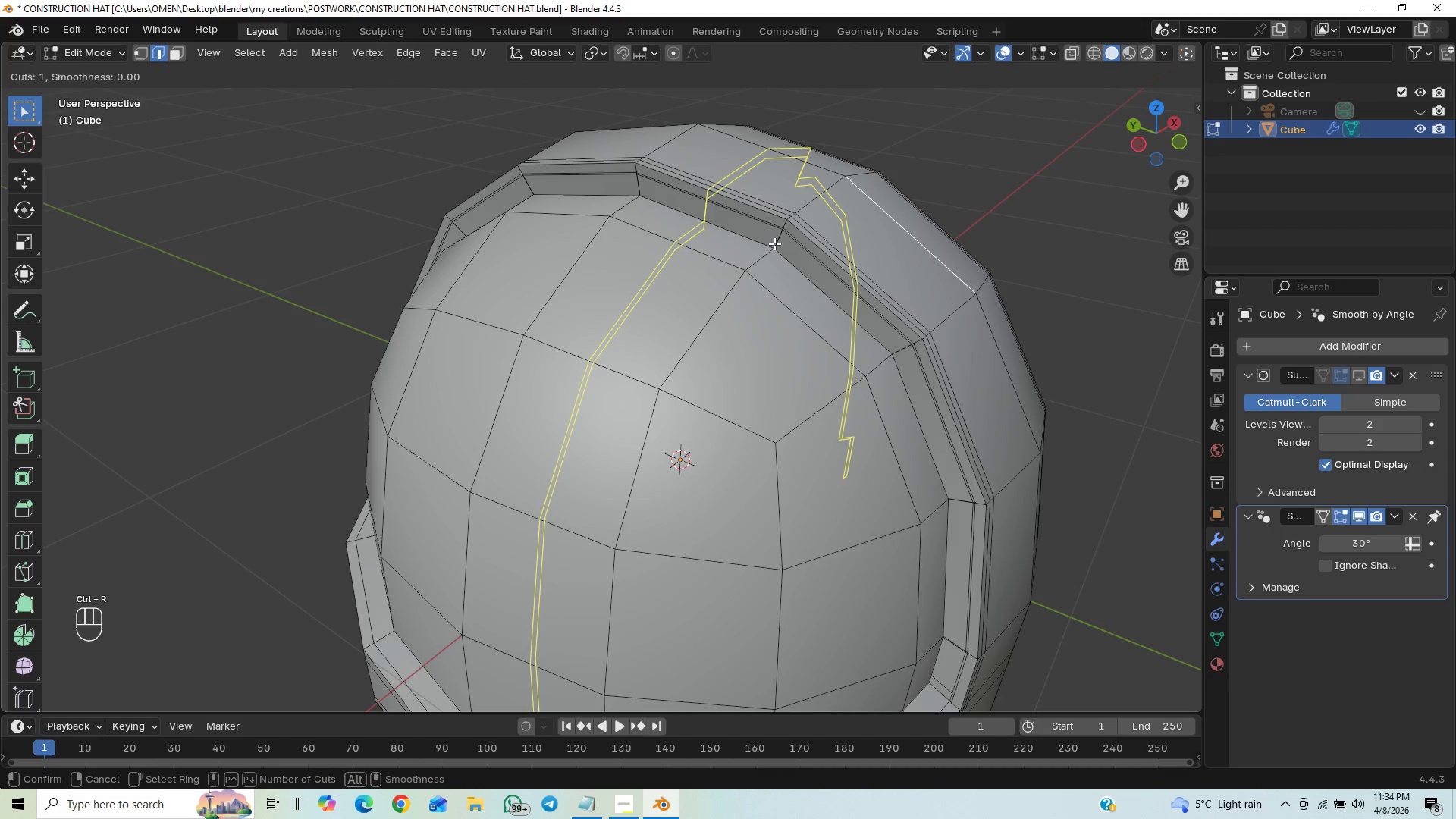 
left_click_drag(start_coordinate=[780, 237], to_coordinate=[786, 243])
 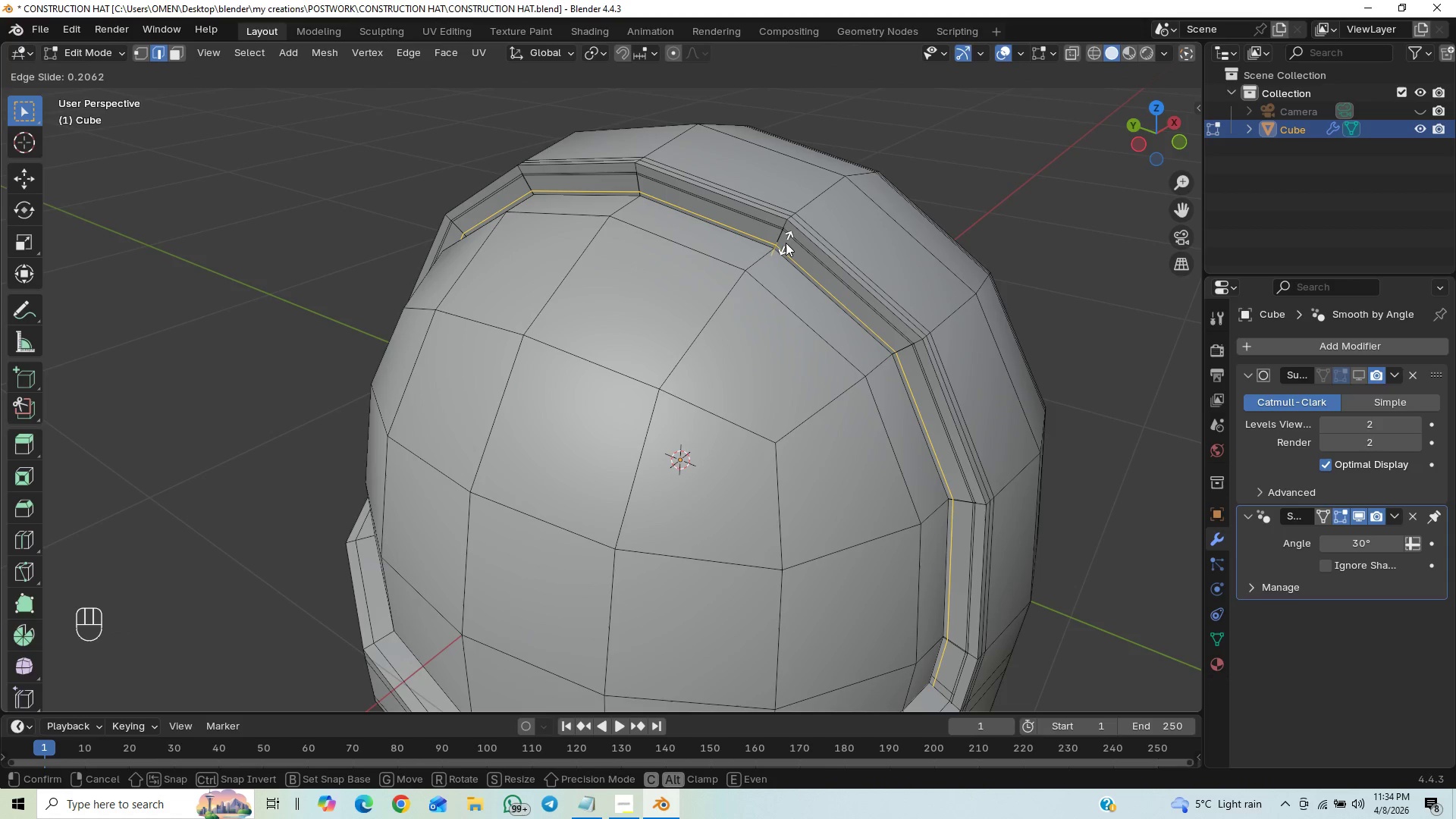 
left_click([786, 243])
 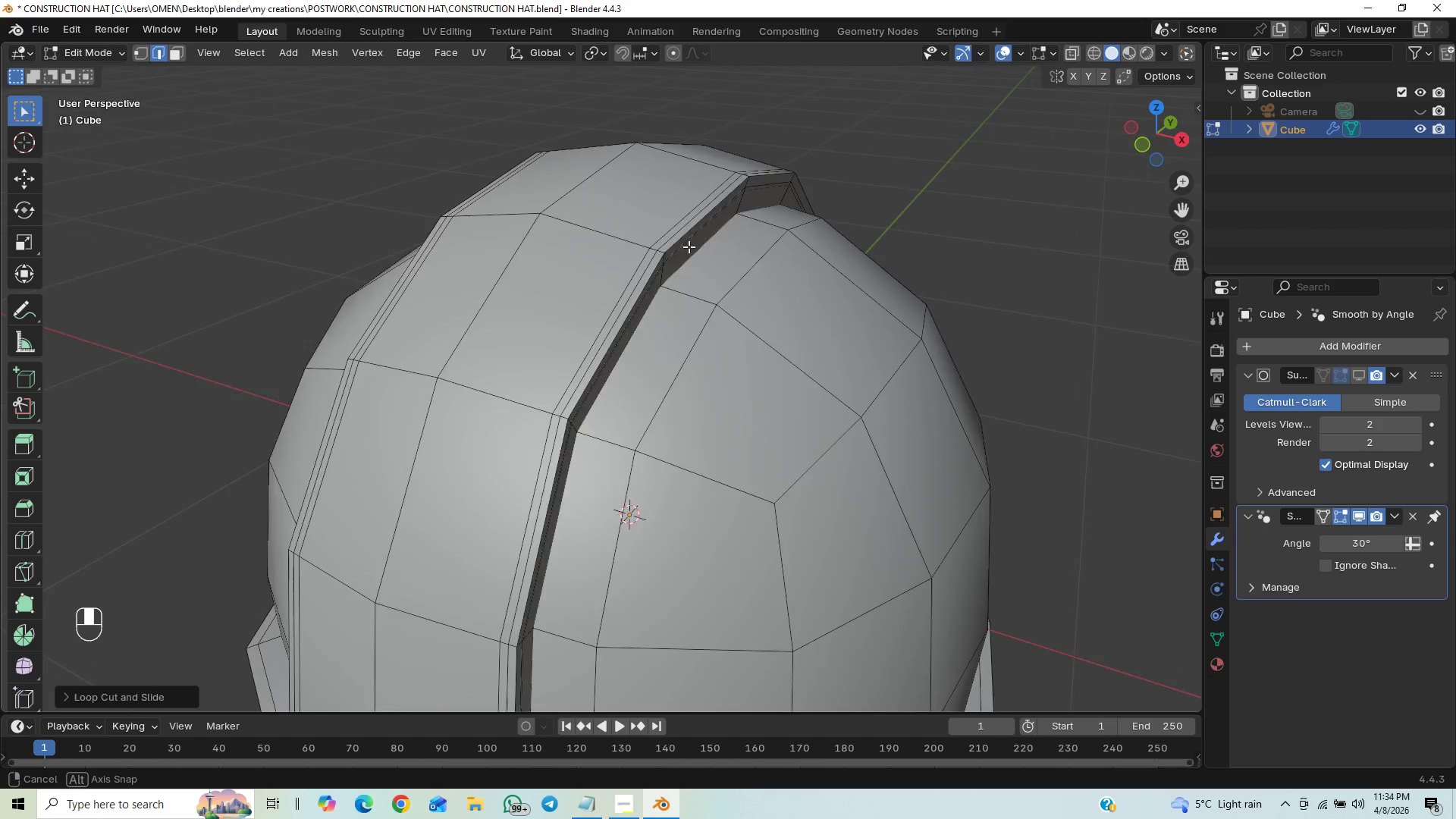 
key(Control+R)
 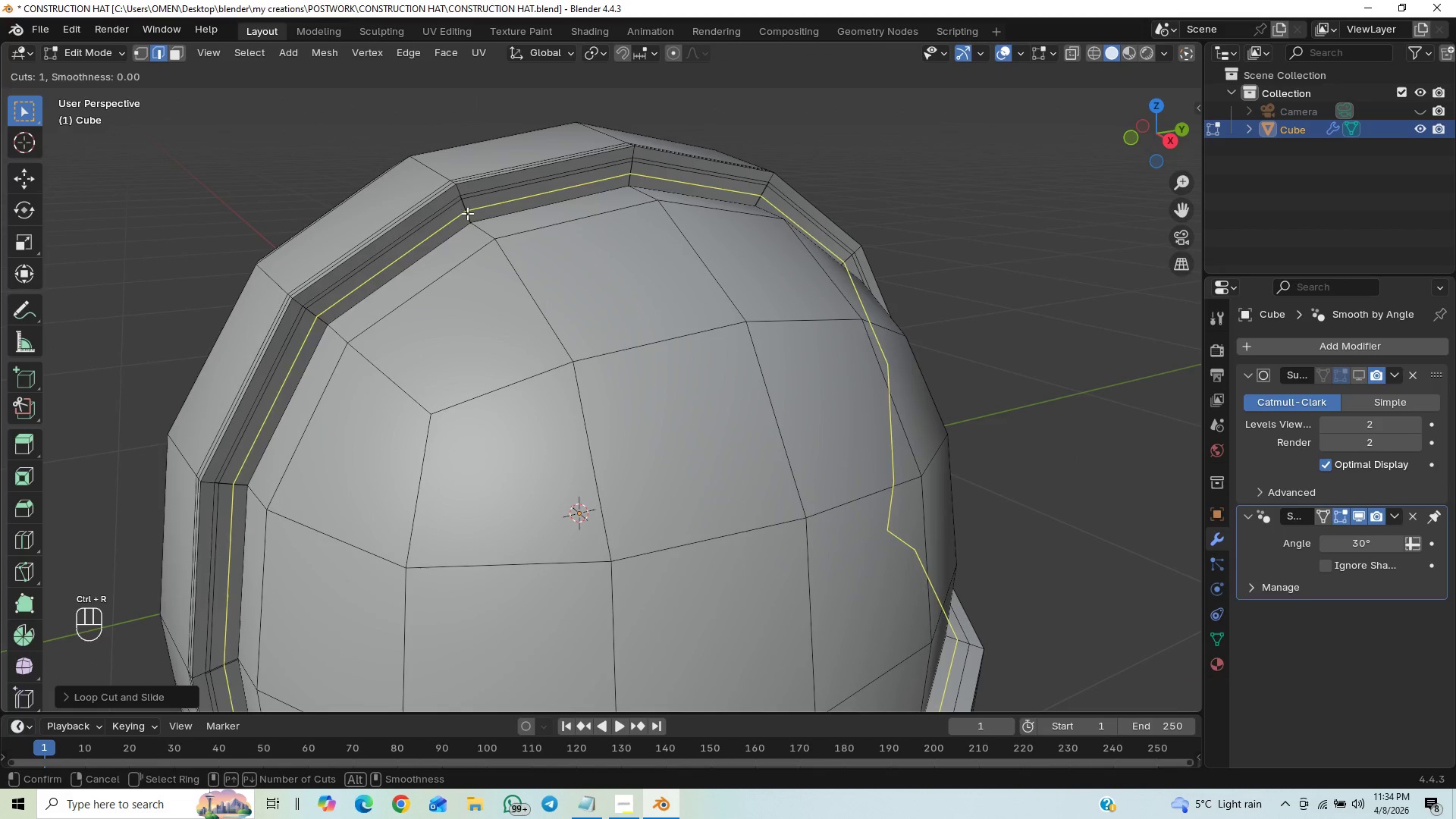 
left_click_drag(start_coordinate=[464, 213], to_coordinate=[470, 216])
 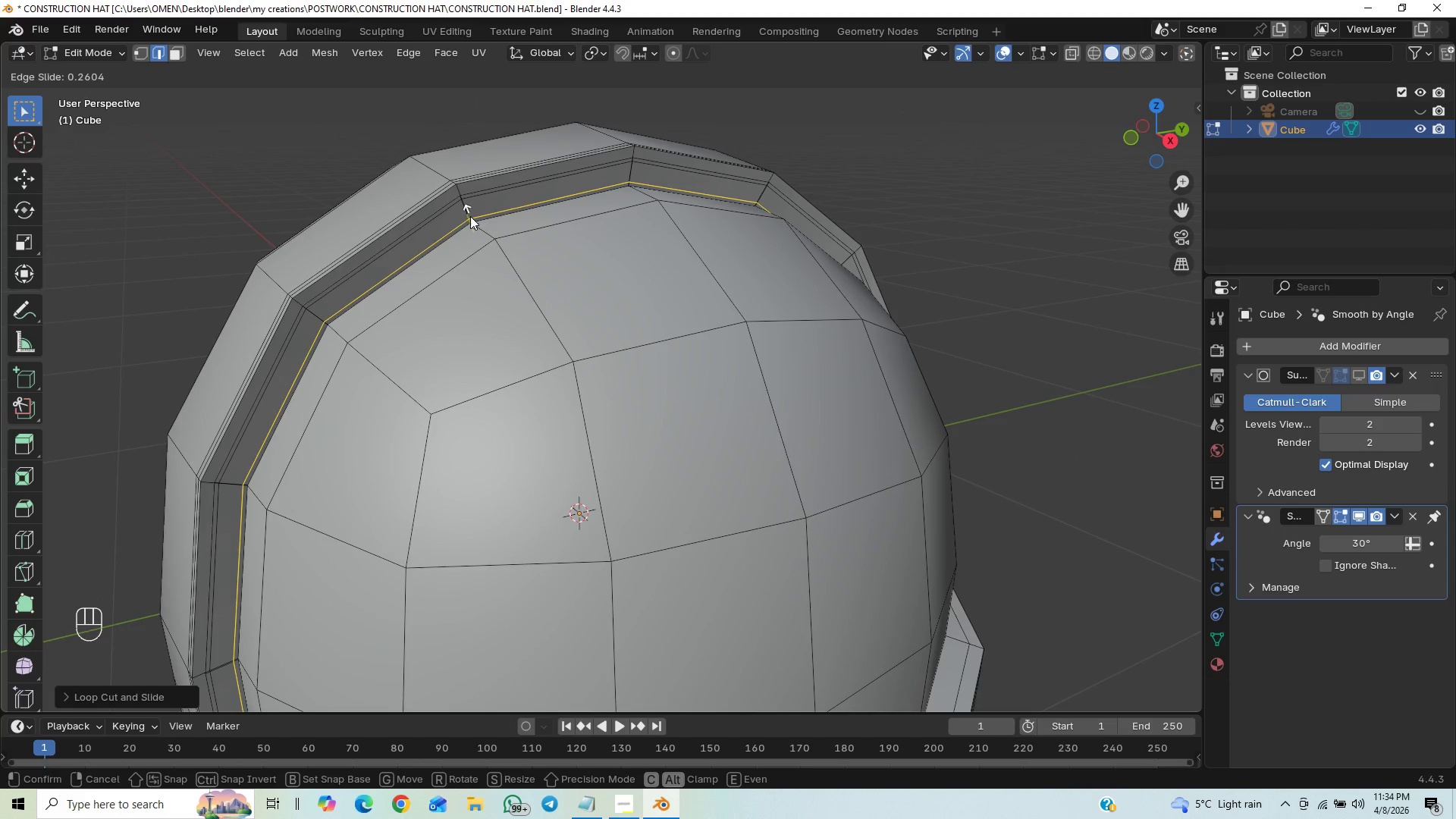 
left_click([470, 216])
 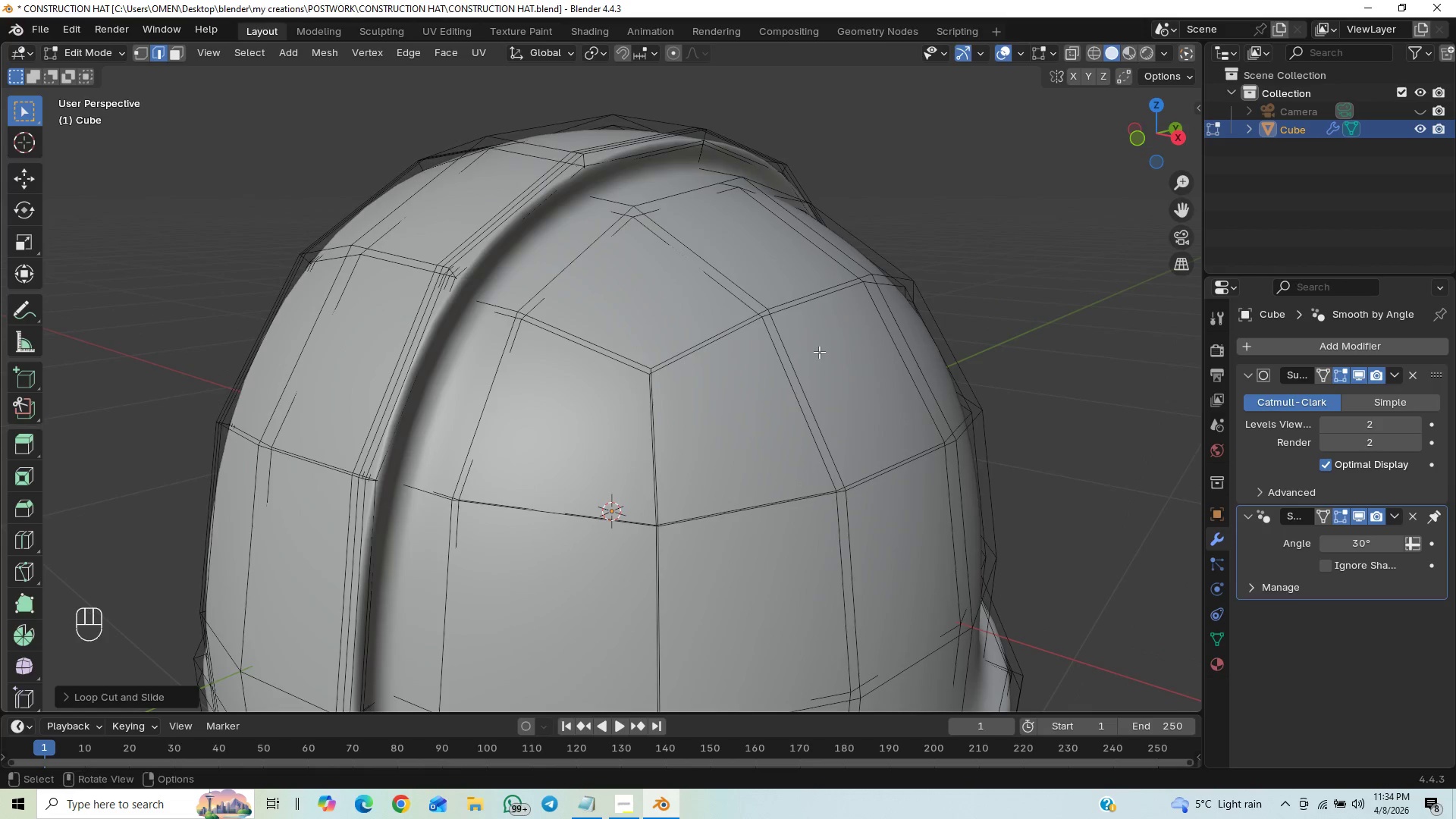 
left_click([1357, 374])
 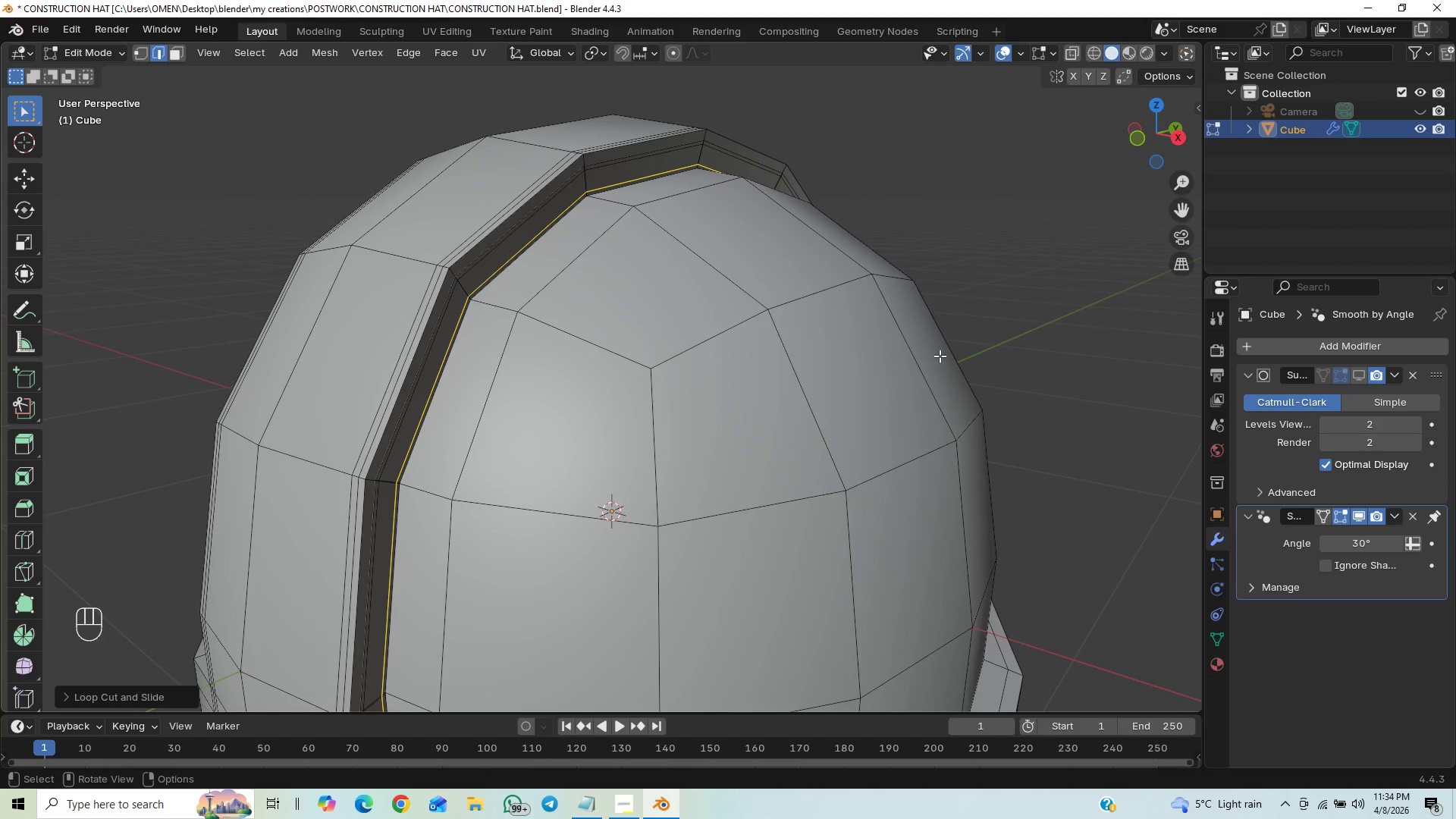 
key(Control+R)
 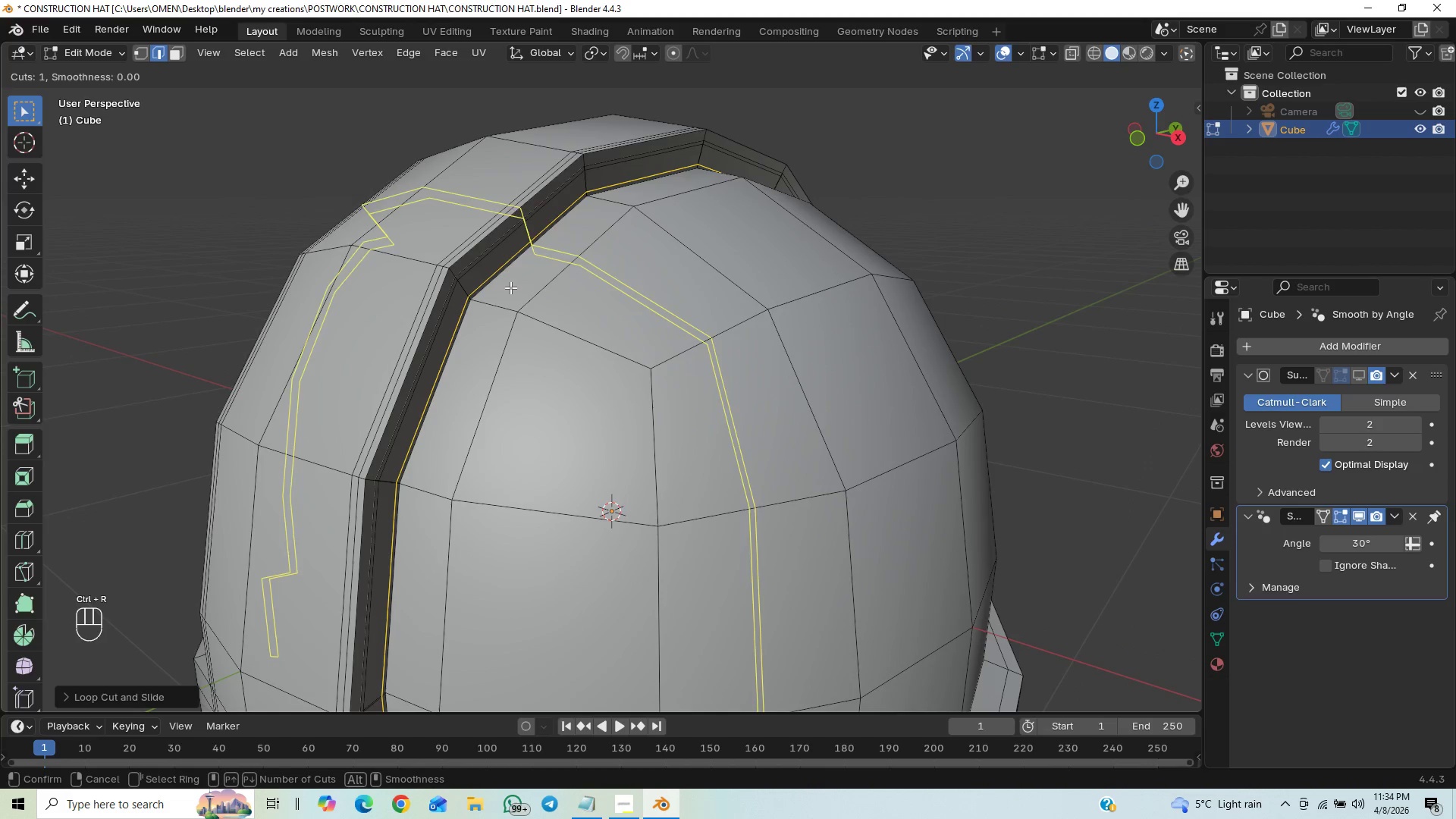 
left_click_drag(start_coordinate=[497, 297], to_coordinate=[473, 314])
 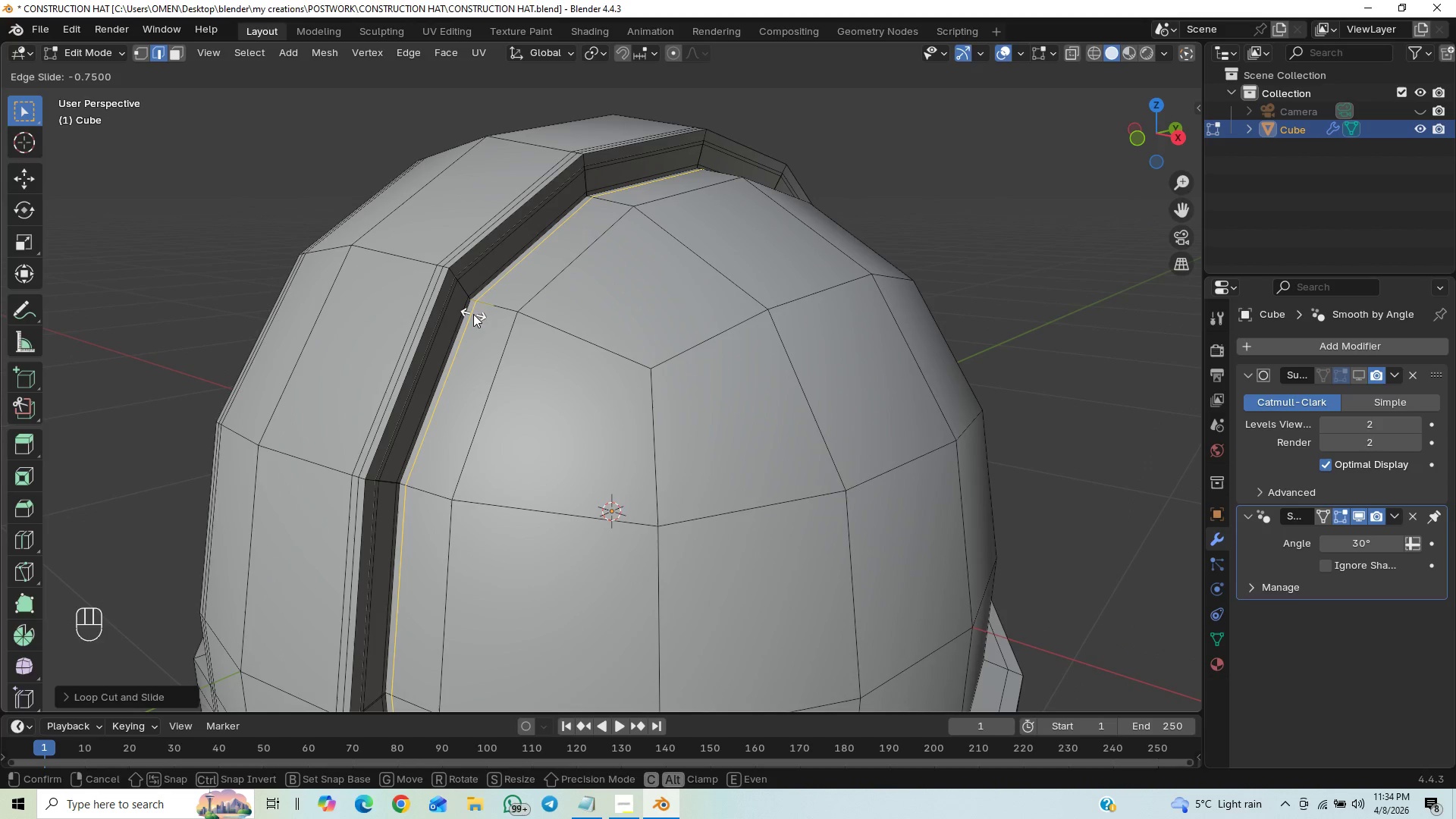 
left_click([473, 314])
 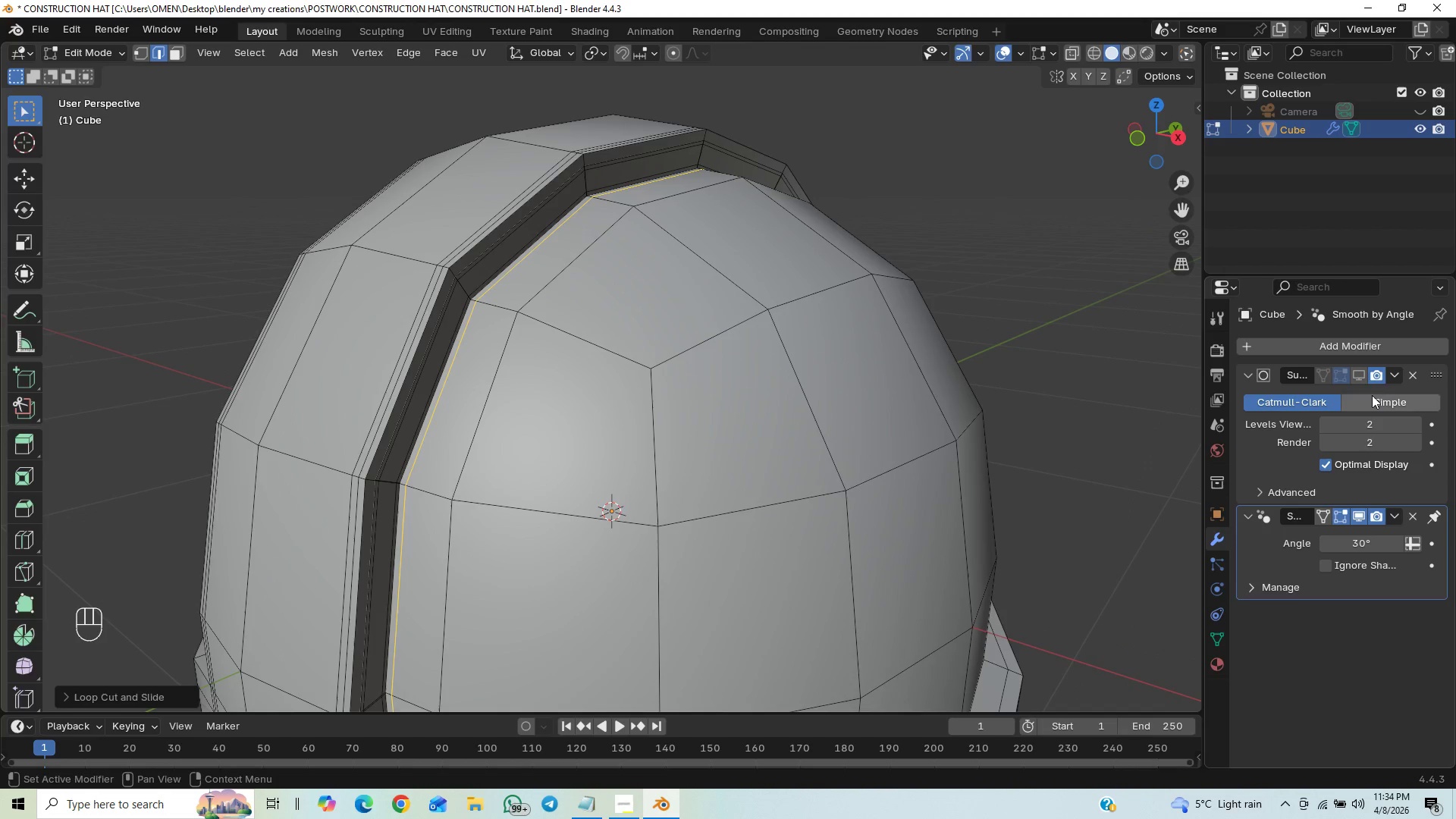 
left_click([1359, 374])
 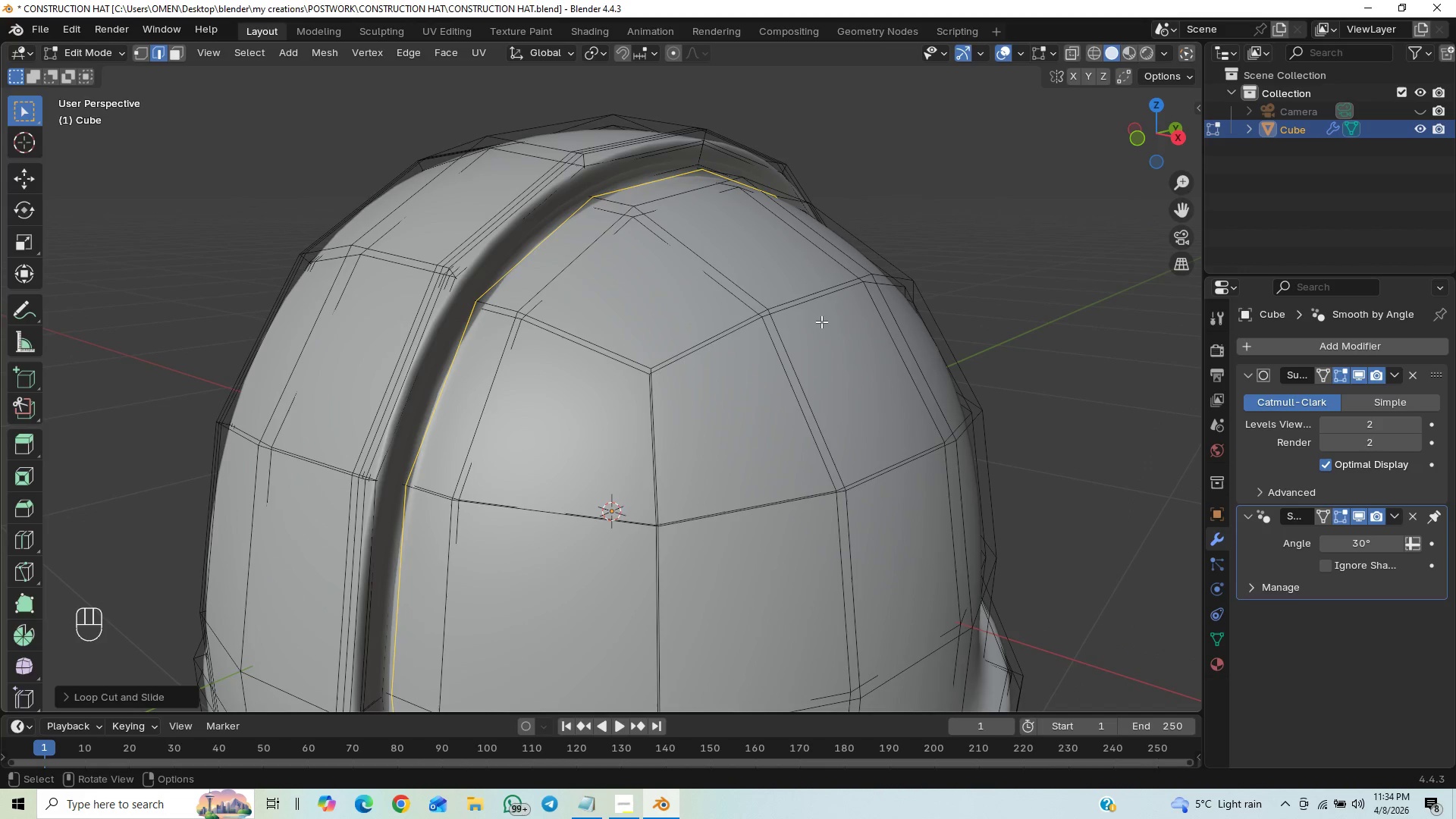 
key(Tab)
 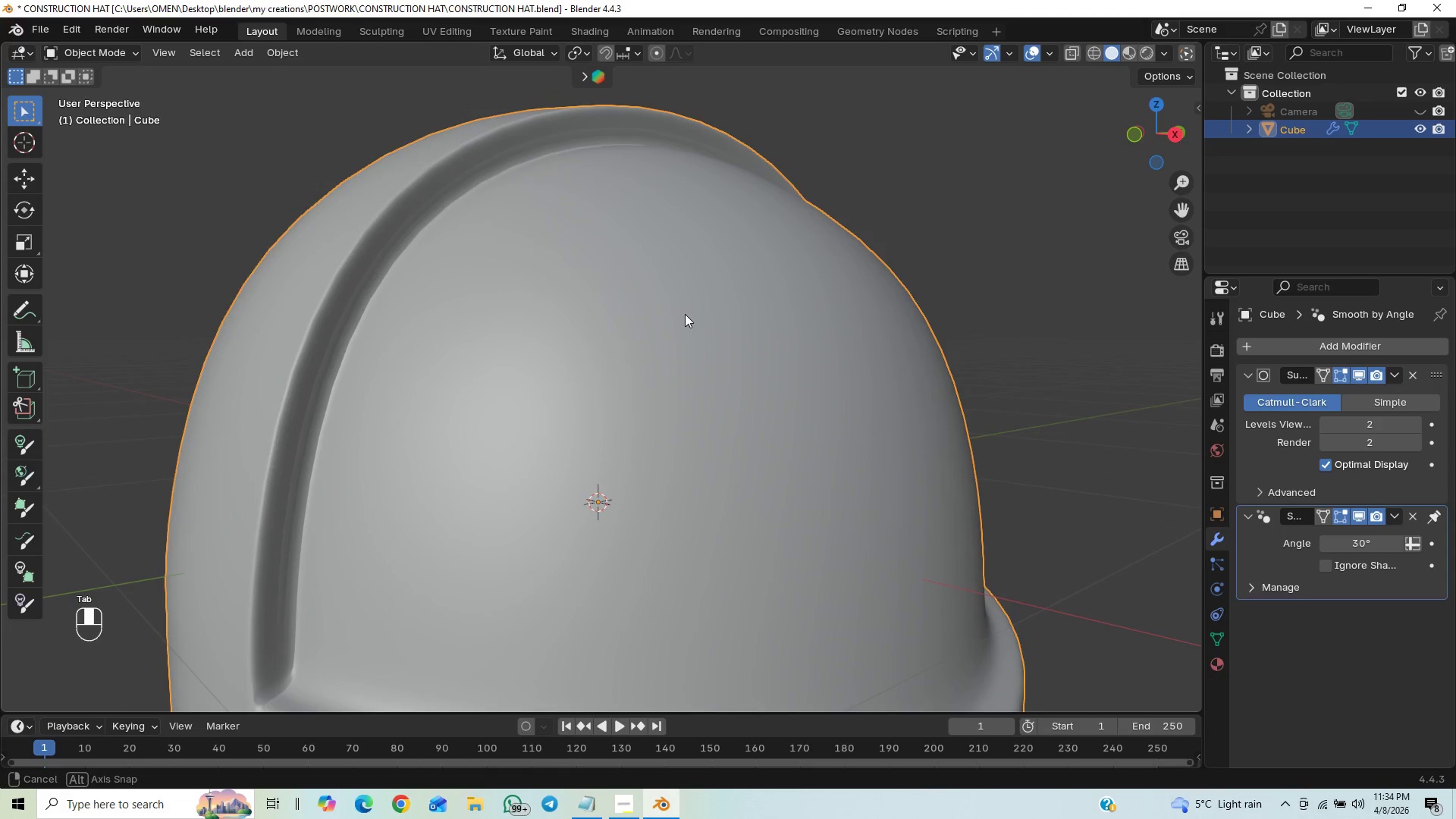 
key(Control+Z)
 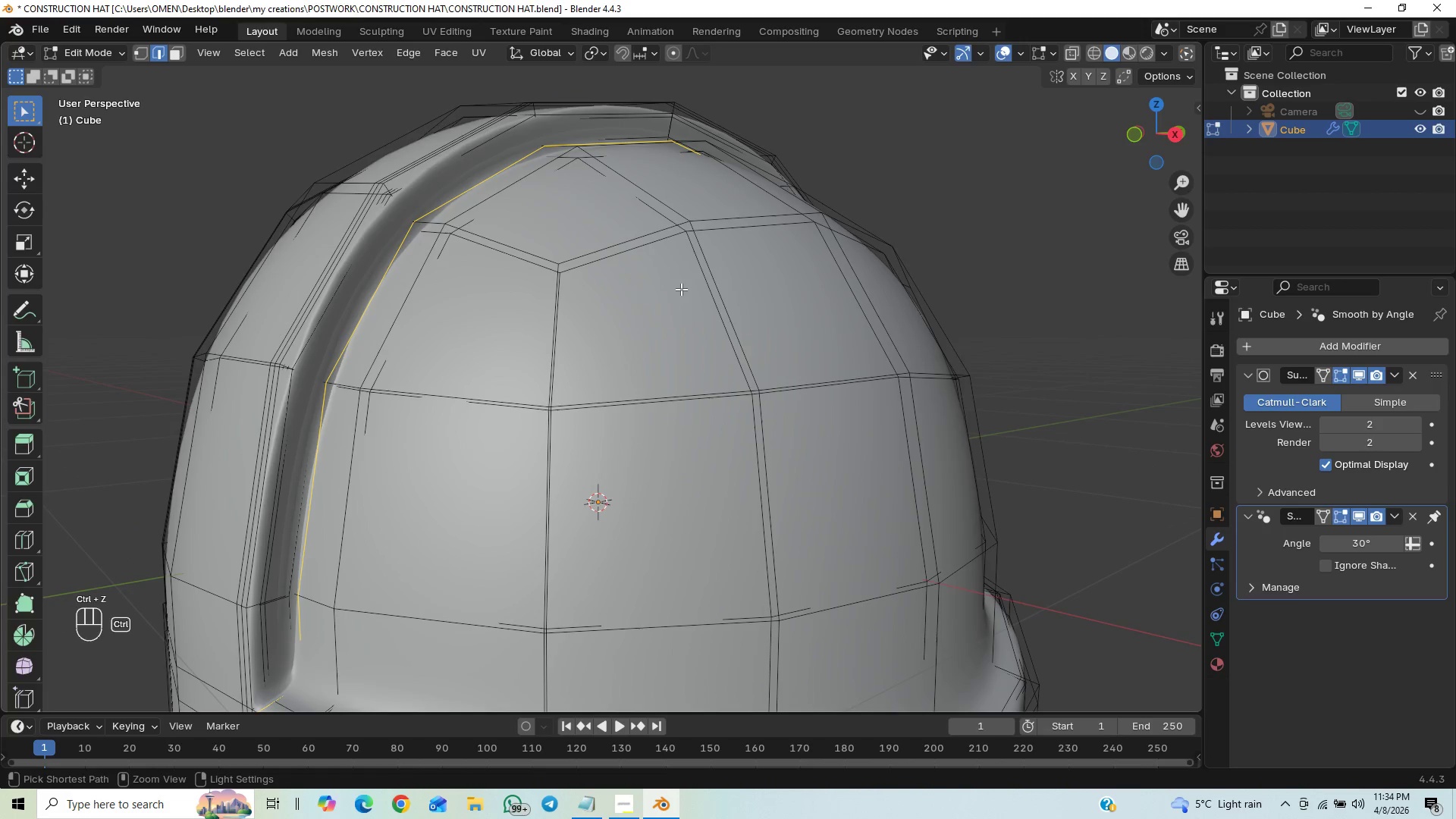 
key(Control+Z)
 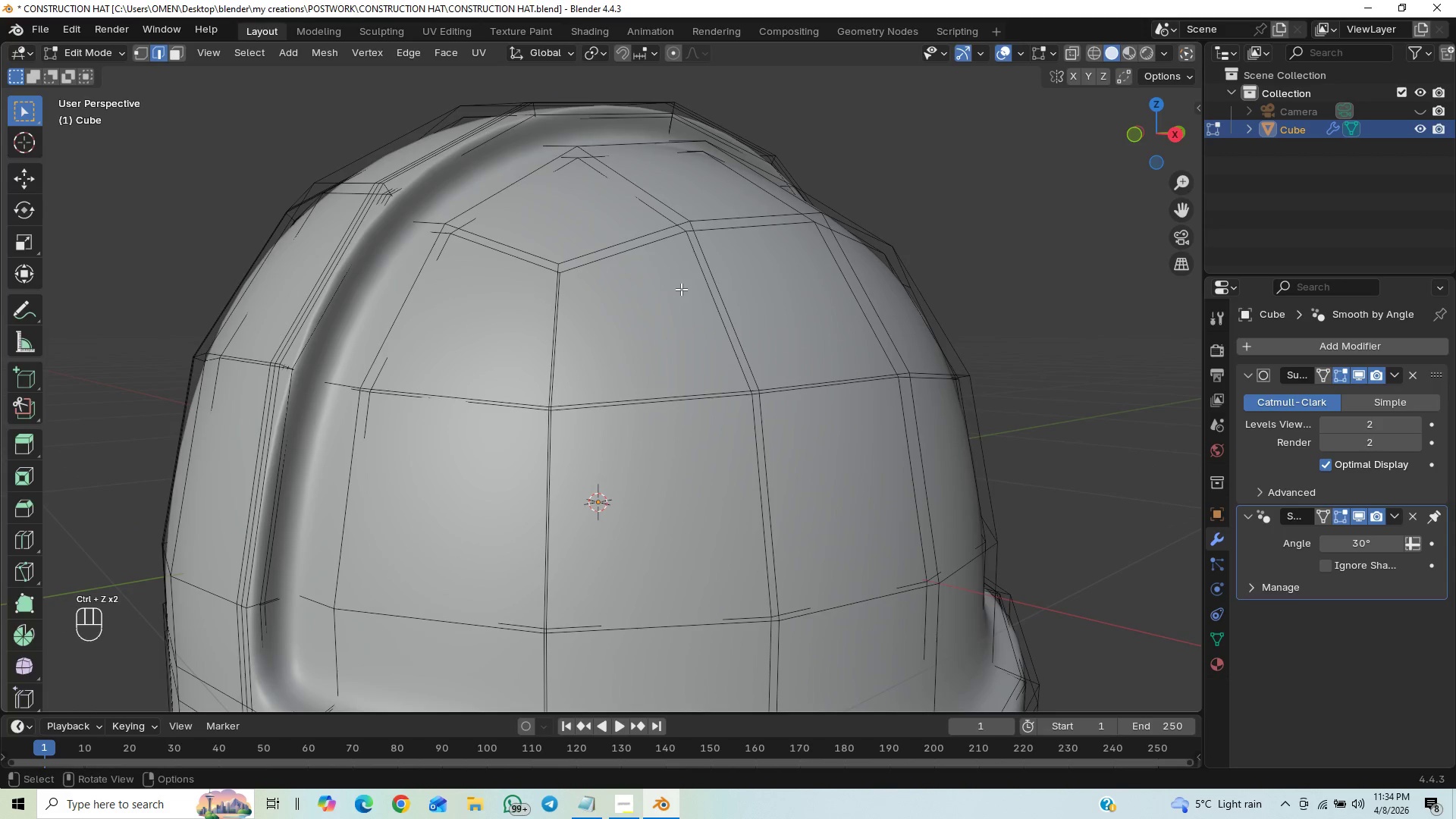 
key(Tab)
 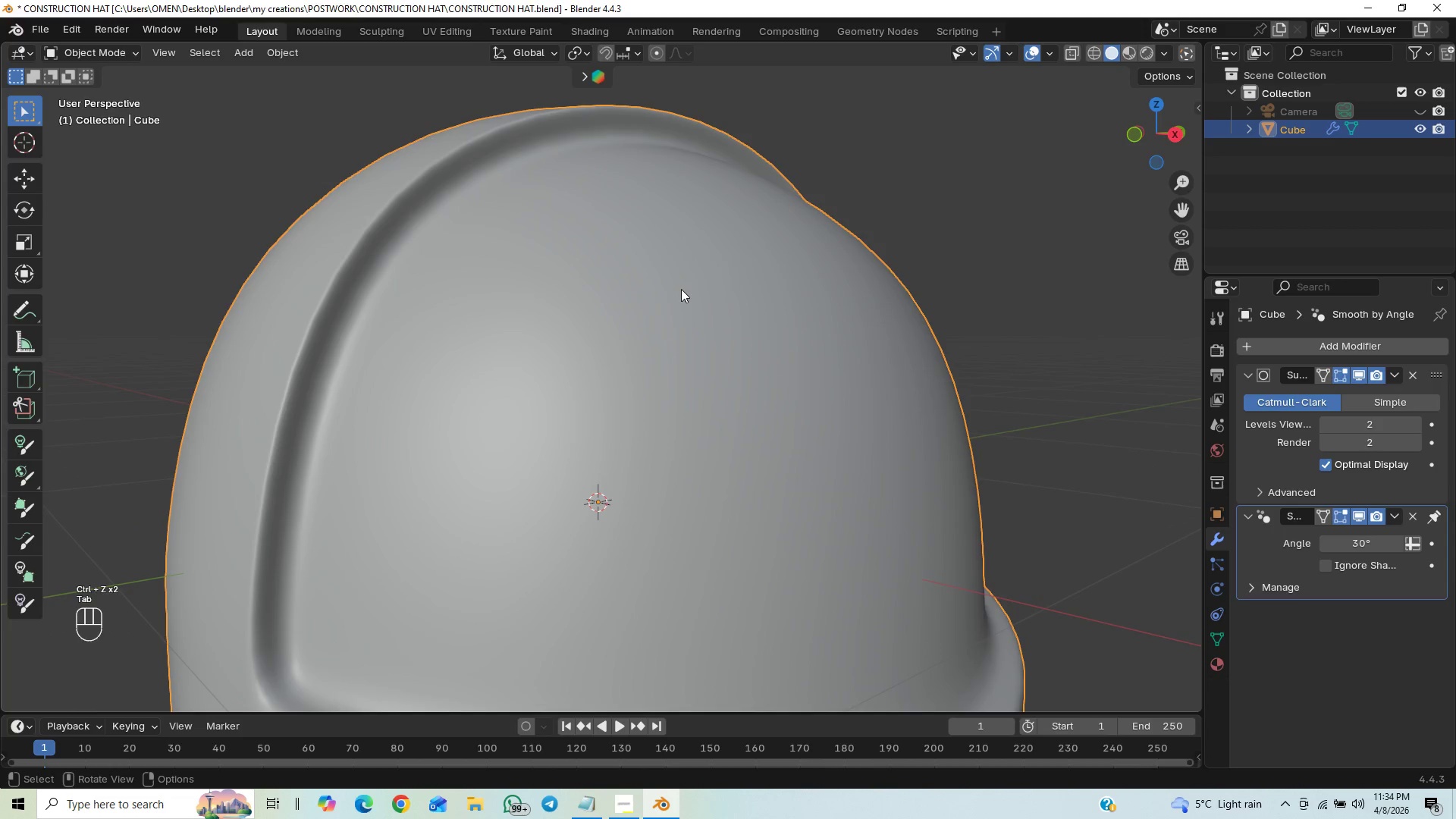 
key(Tab)
 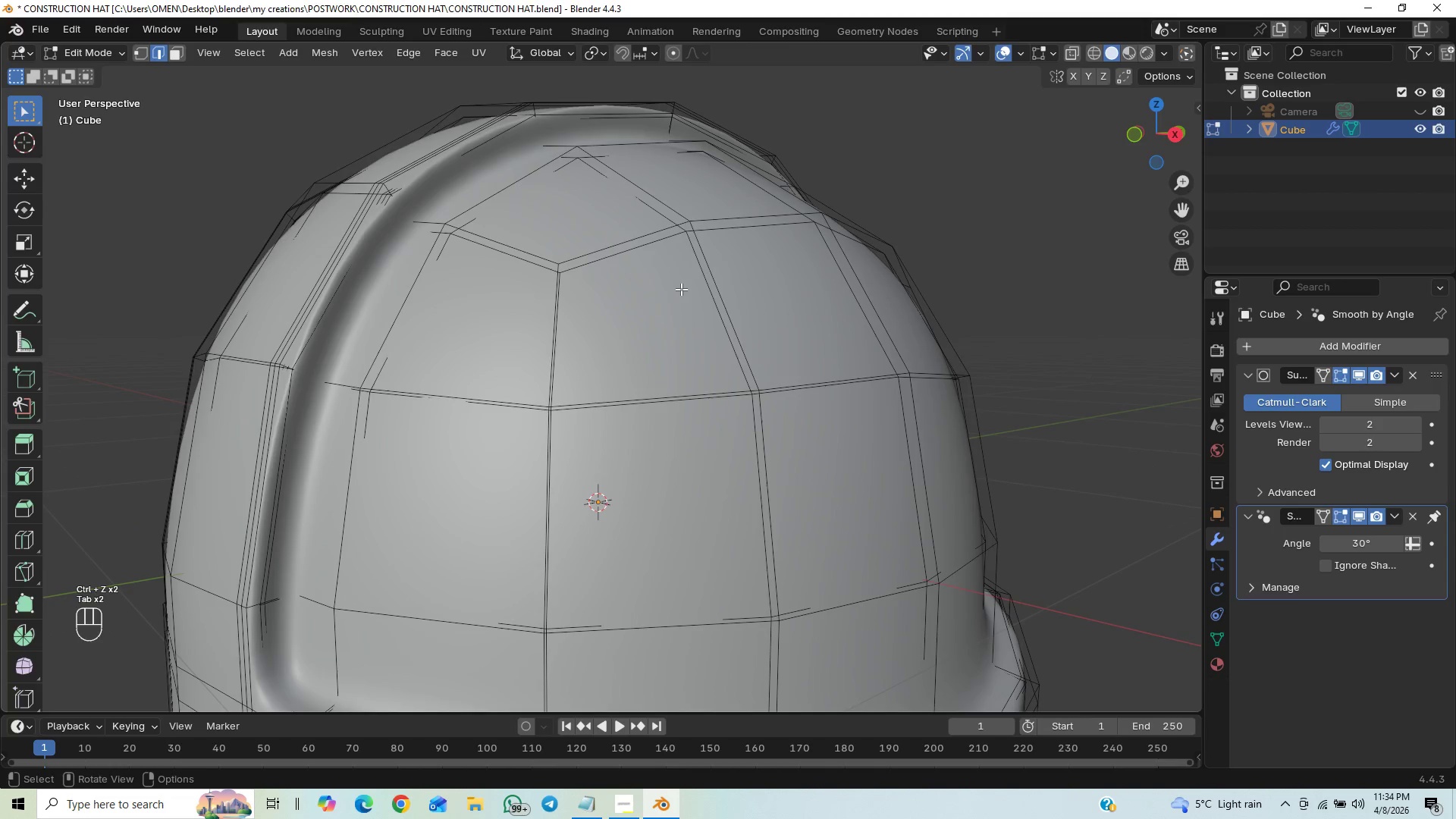 
key(Control+R)
 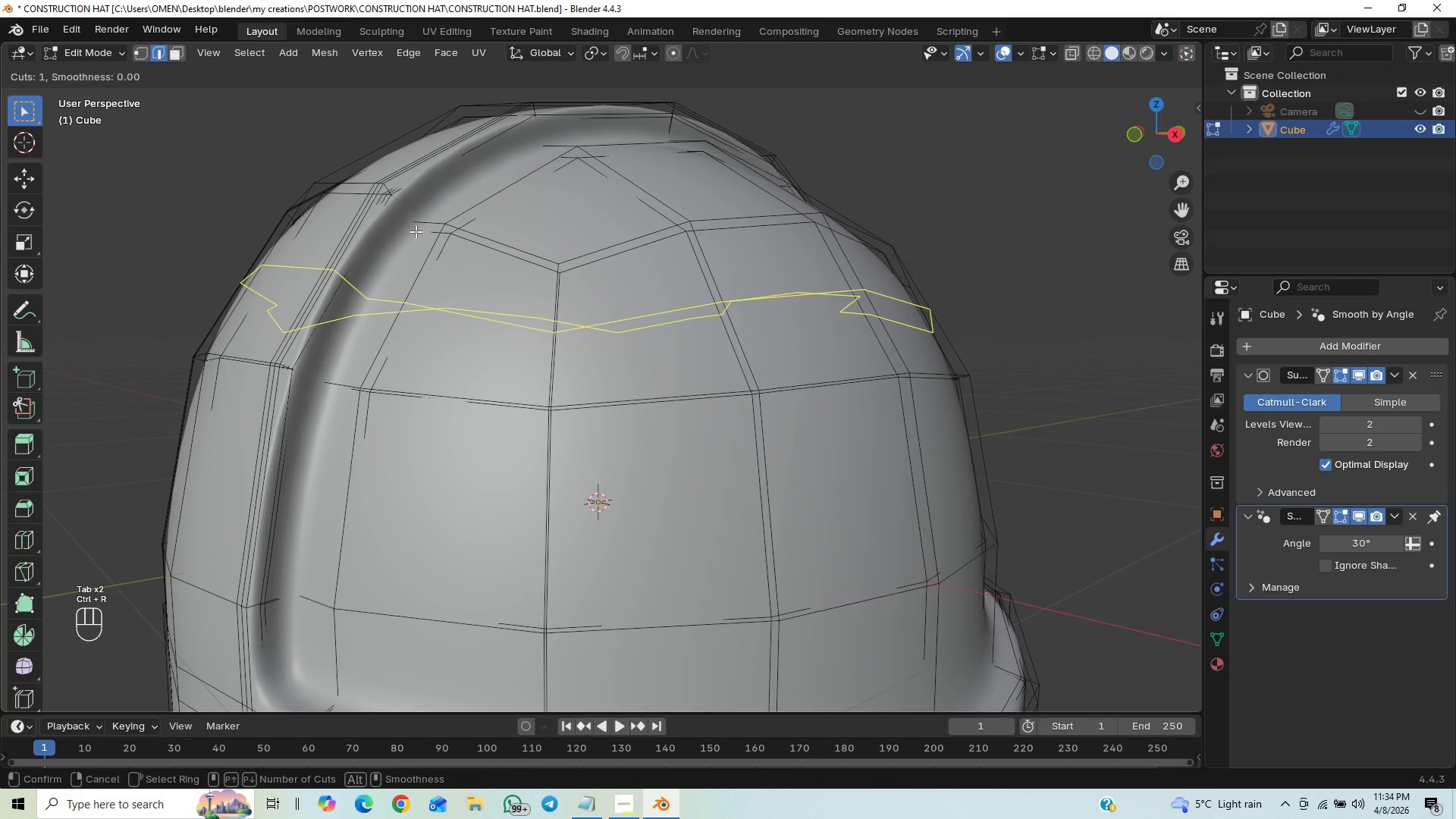 
left_click([423, 221])
 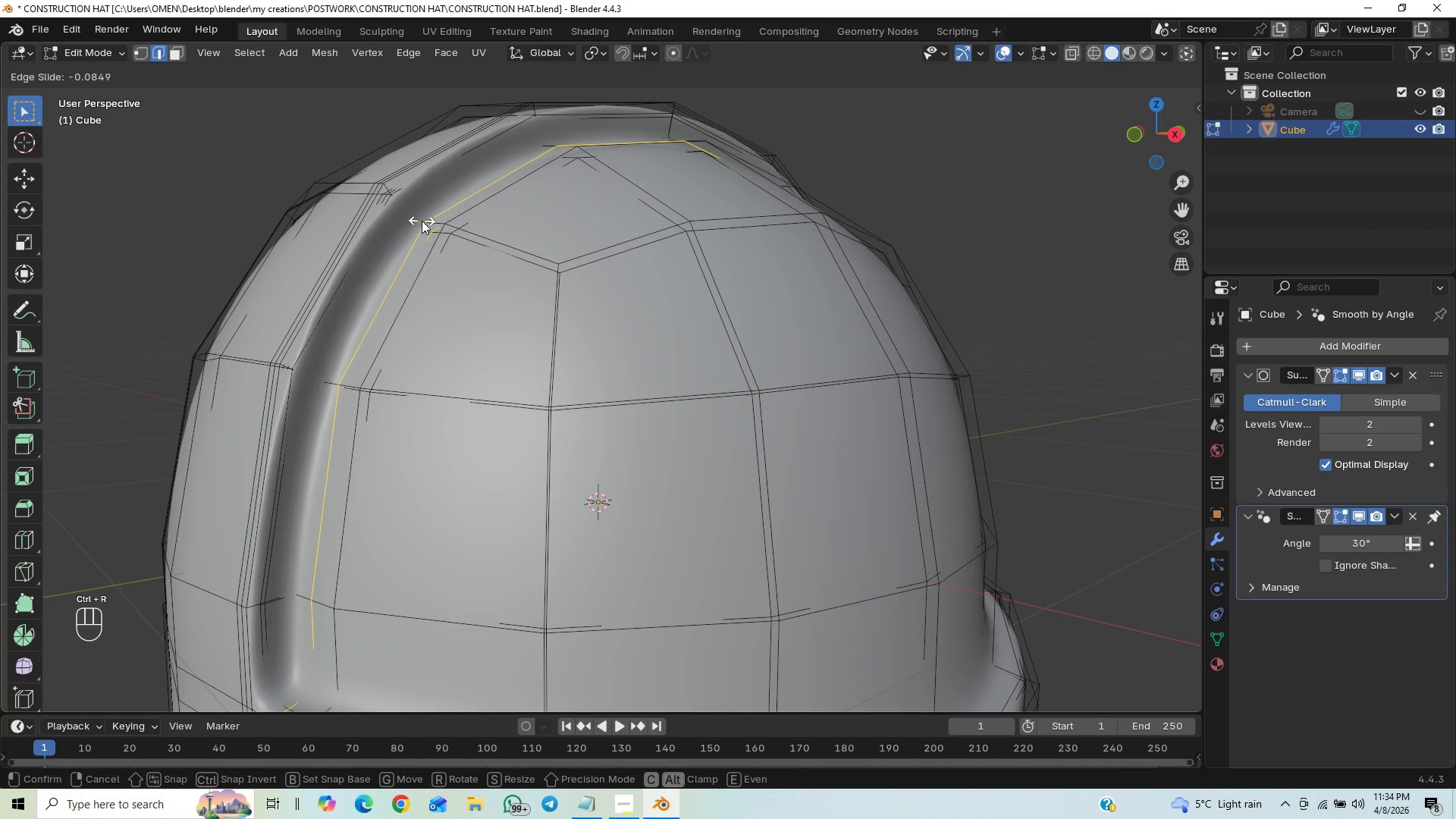 
right_click([422, 221])
 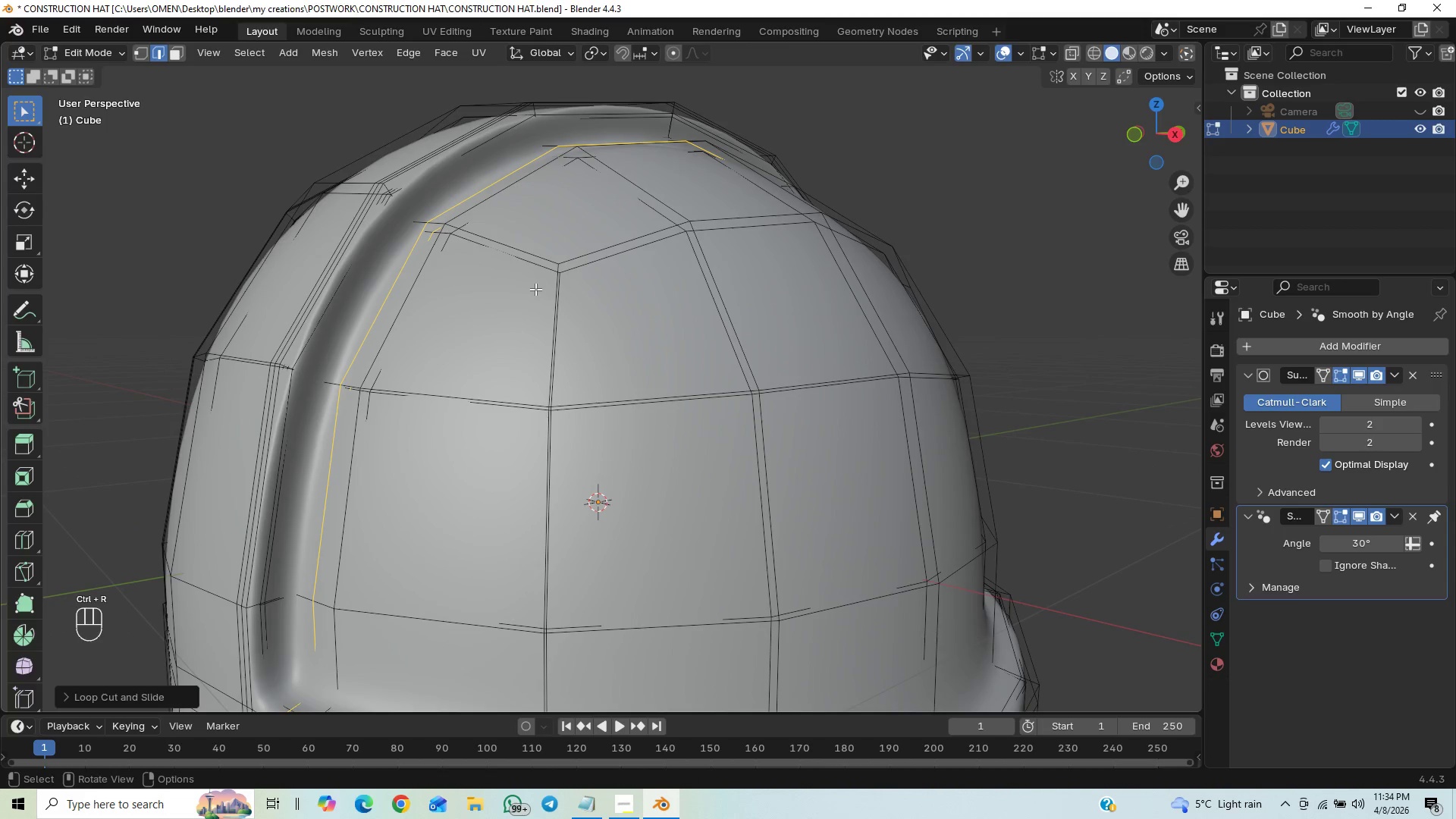 
key(Tab)
 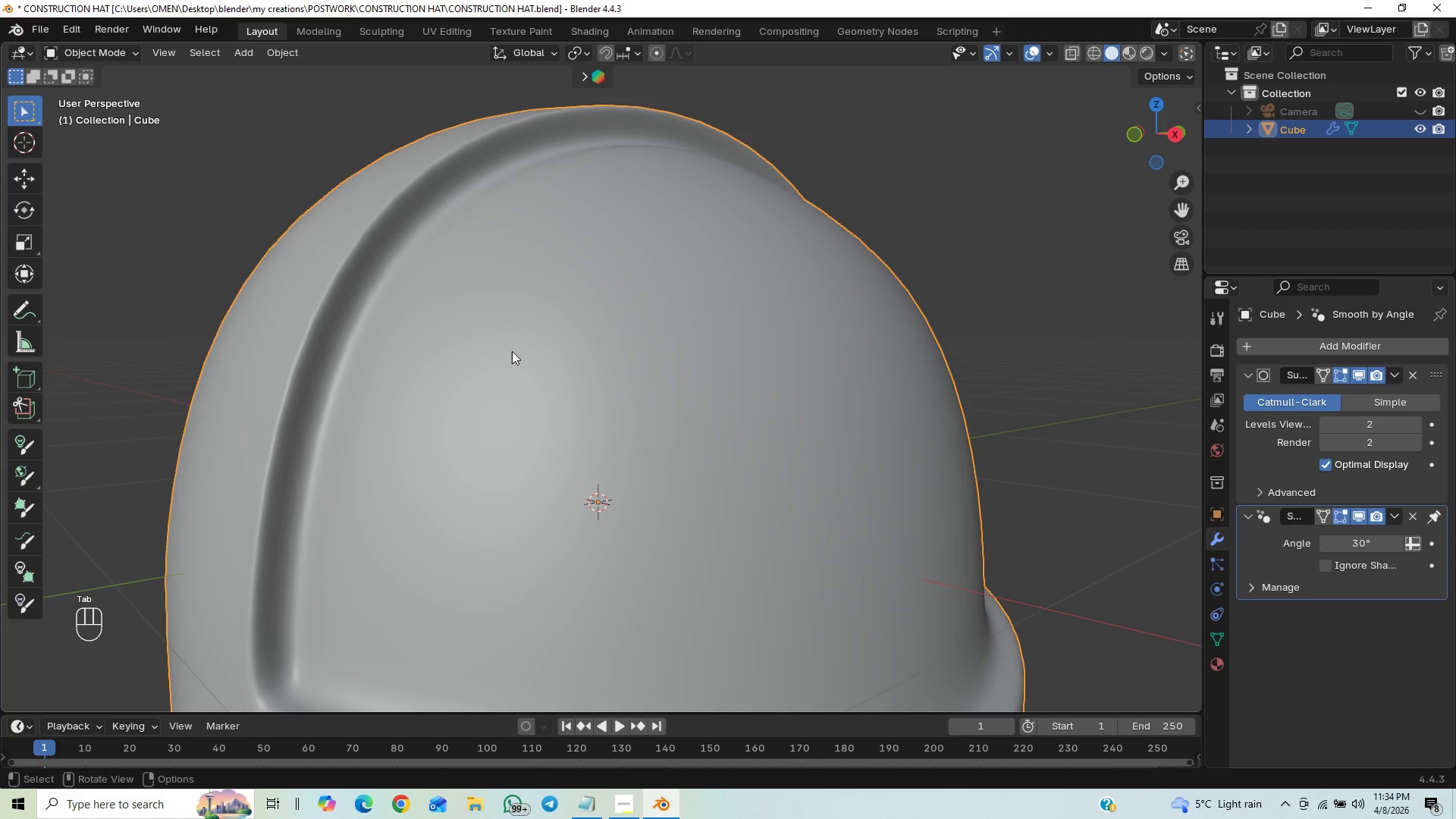 
hold_key(key=ControlLeft, duration=0.44)
 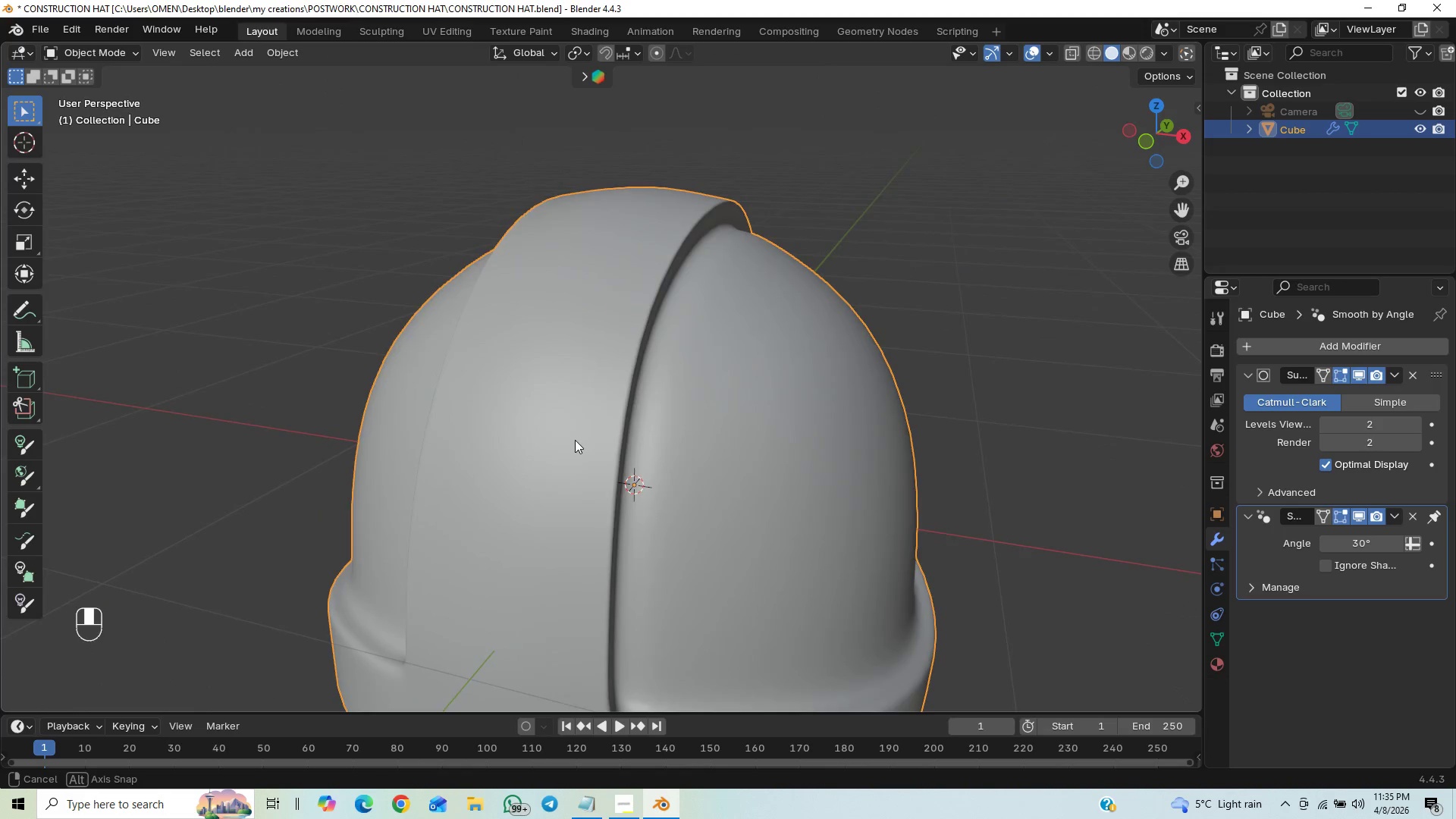 
wait(6.53)
 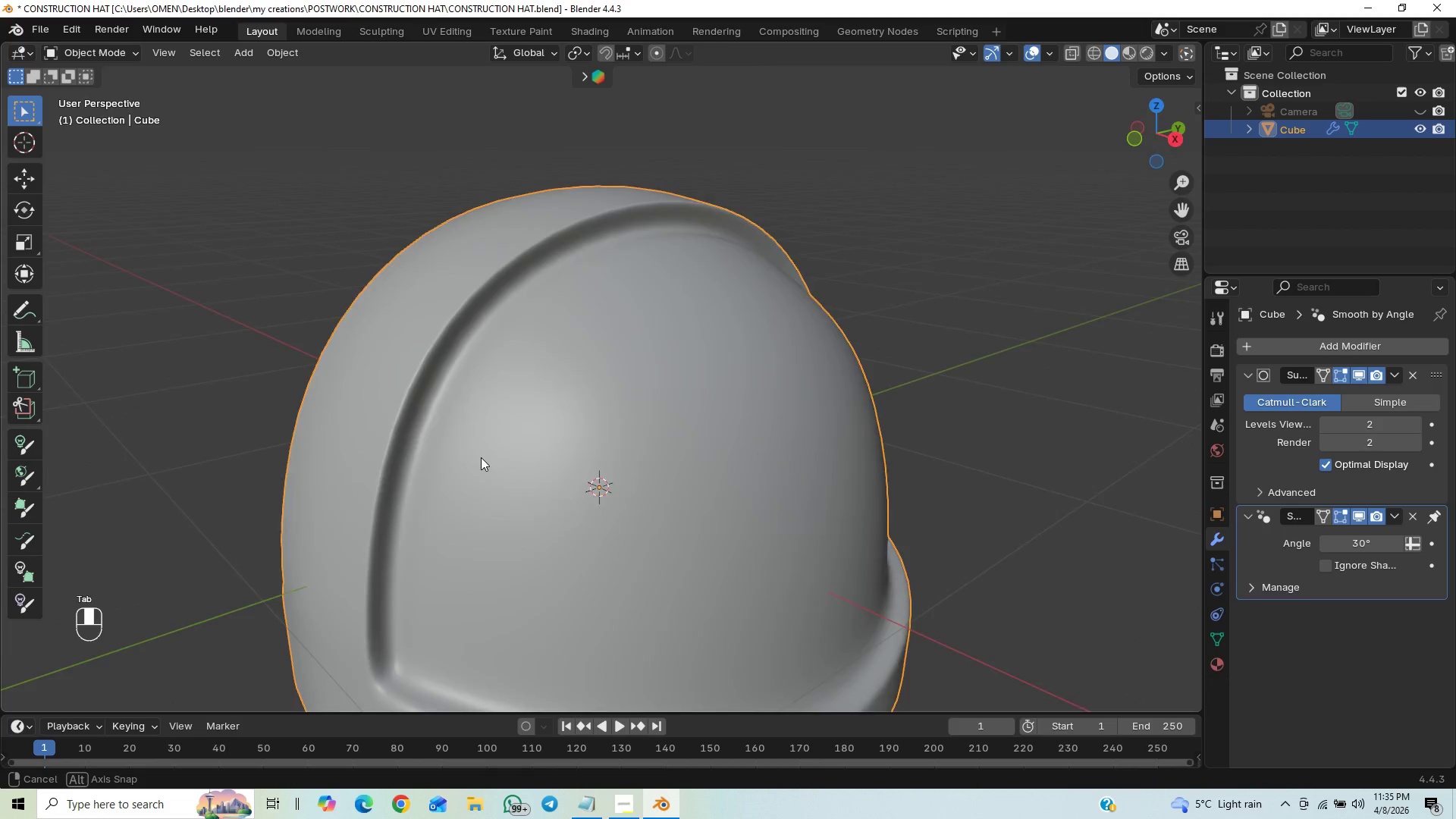 
scroll: coordinate [512, 425], scroll_direction: up, amount: 1.0
 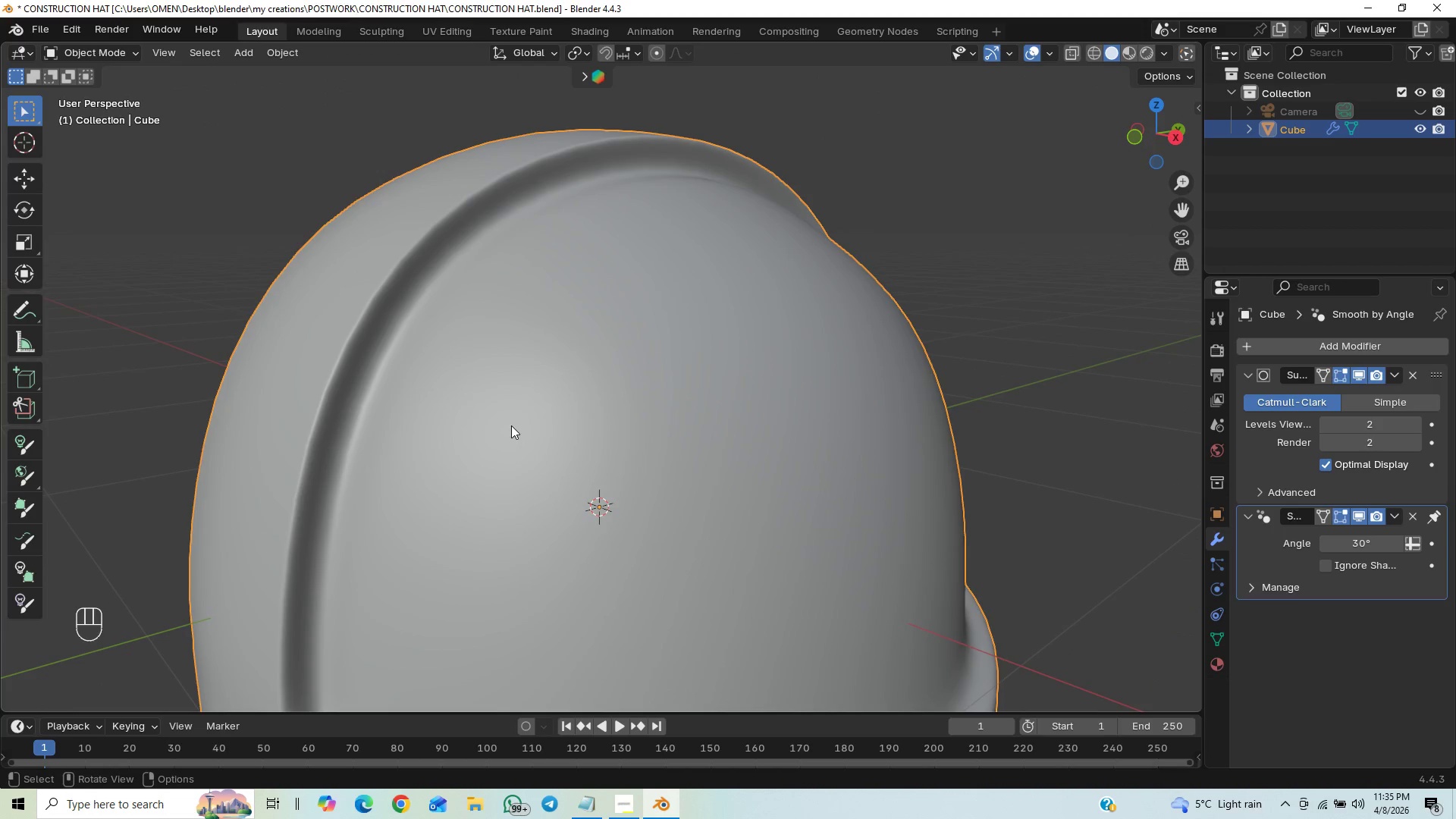 
hold_key(key=ControlLeft, duration=0.44)
 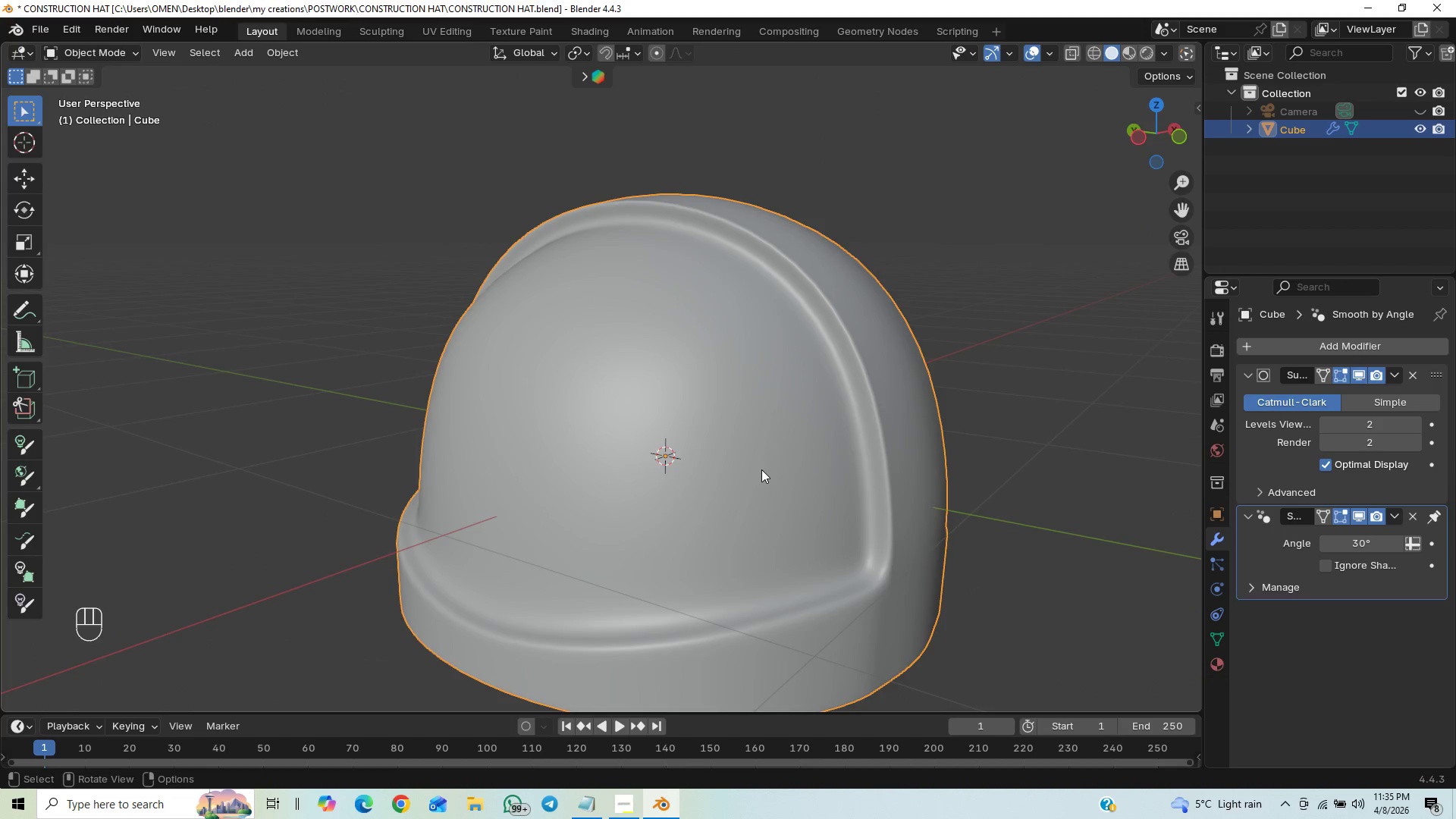 
key(Tab)
 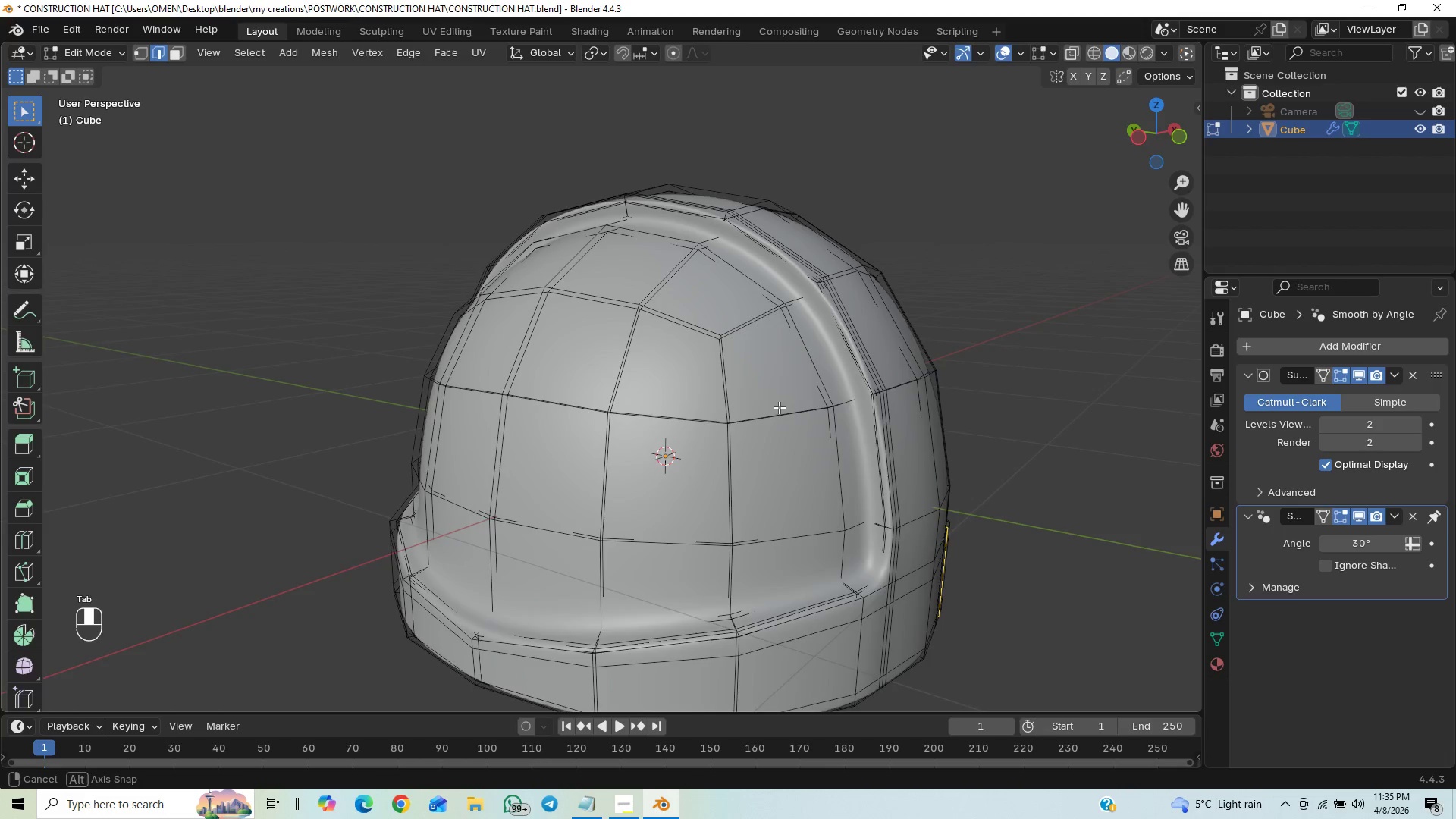 
key(Control+R)
 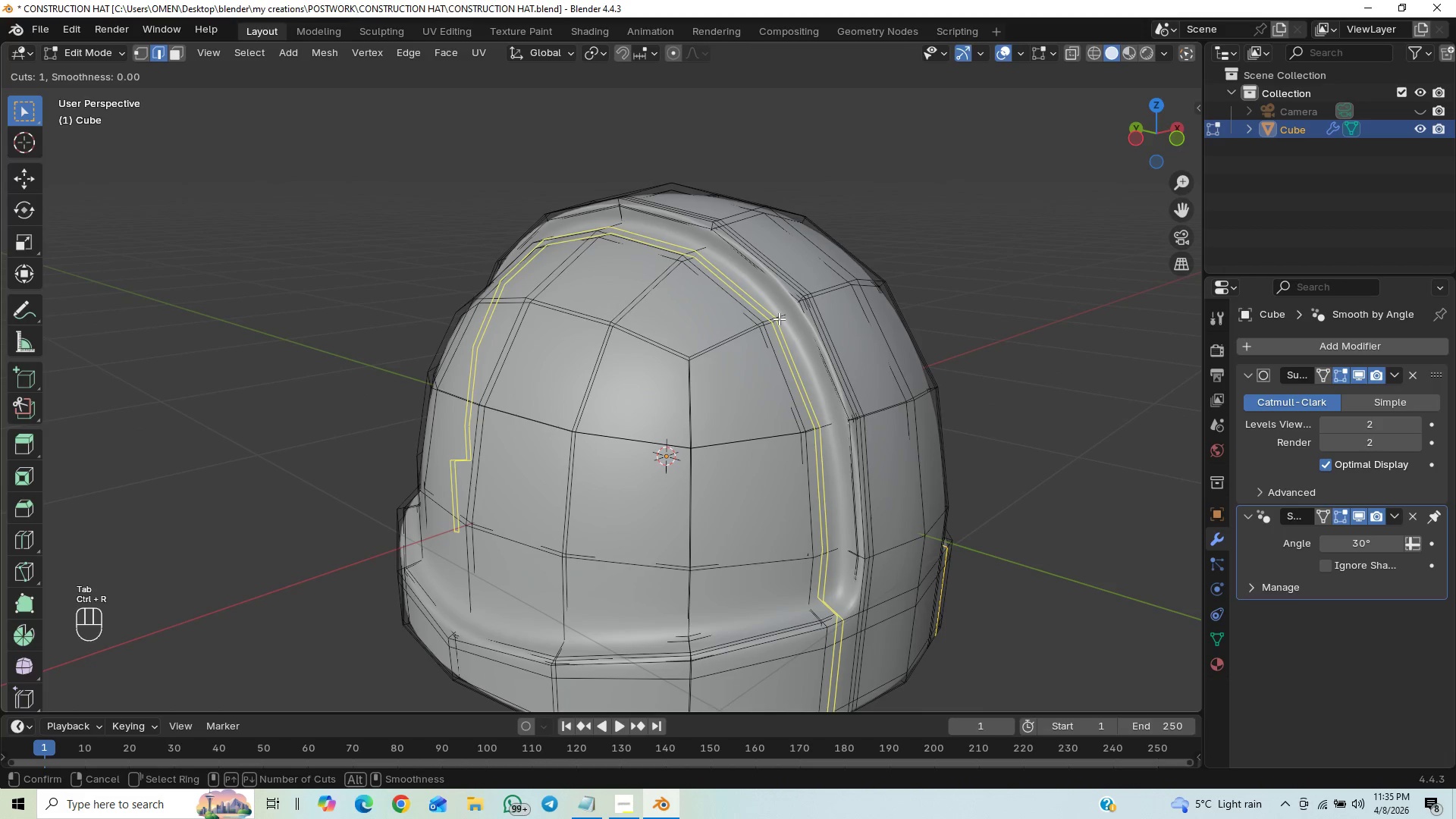 
left_click([779, 318])
 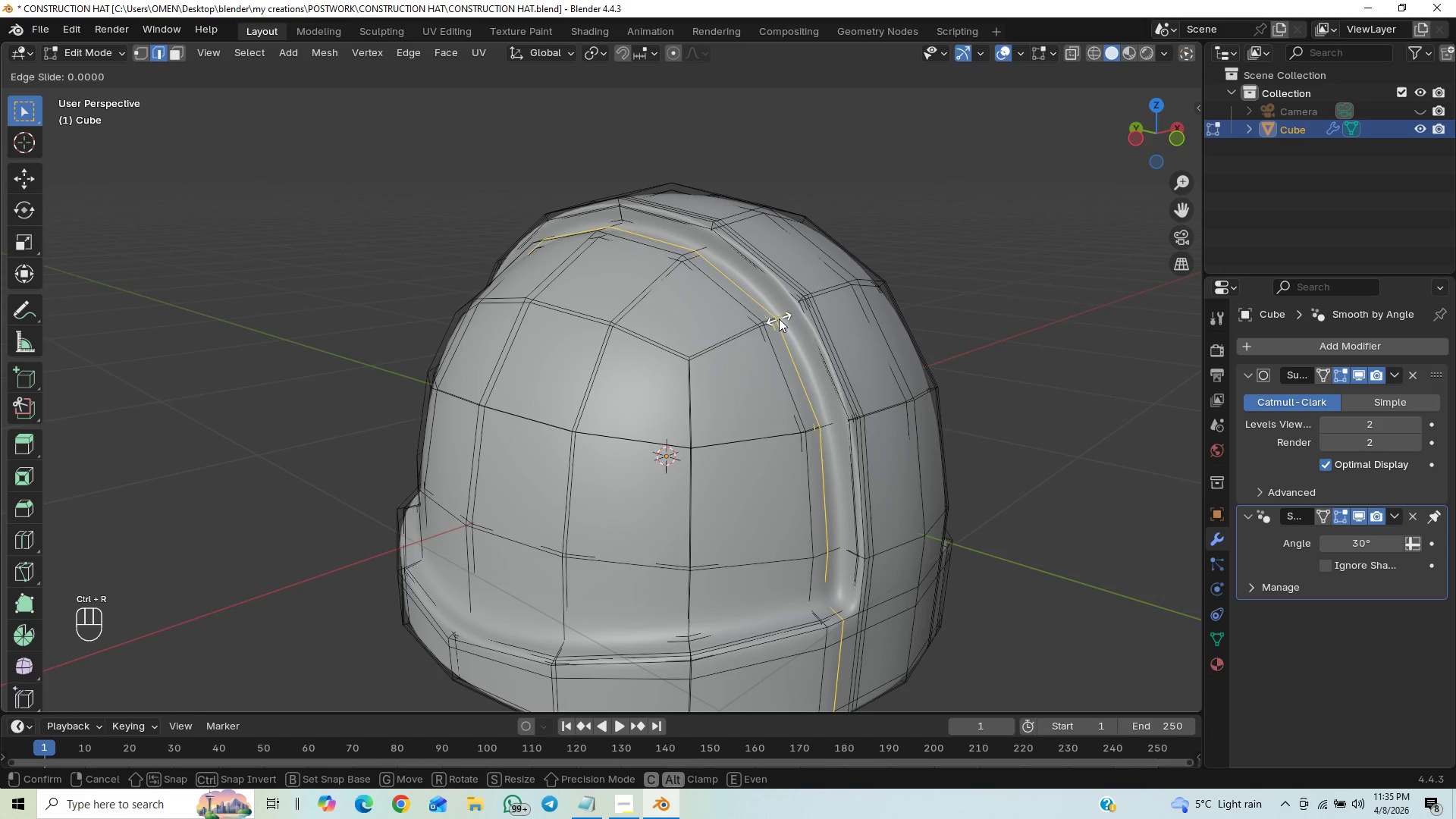 
right_click([779, 318])
 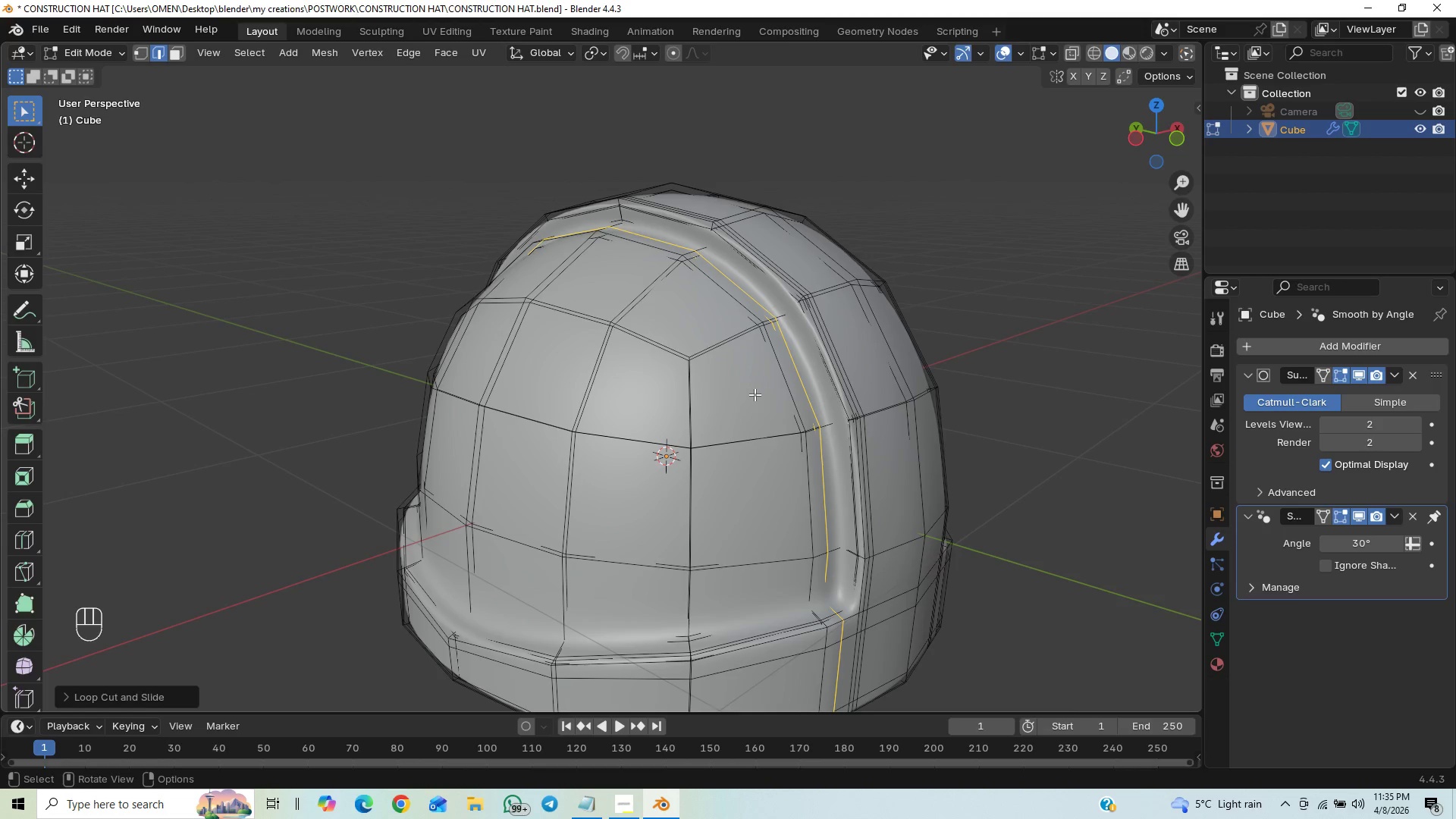 
wait(16.23)
 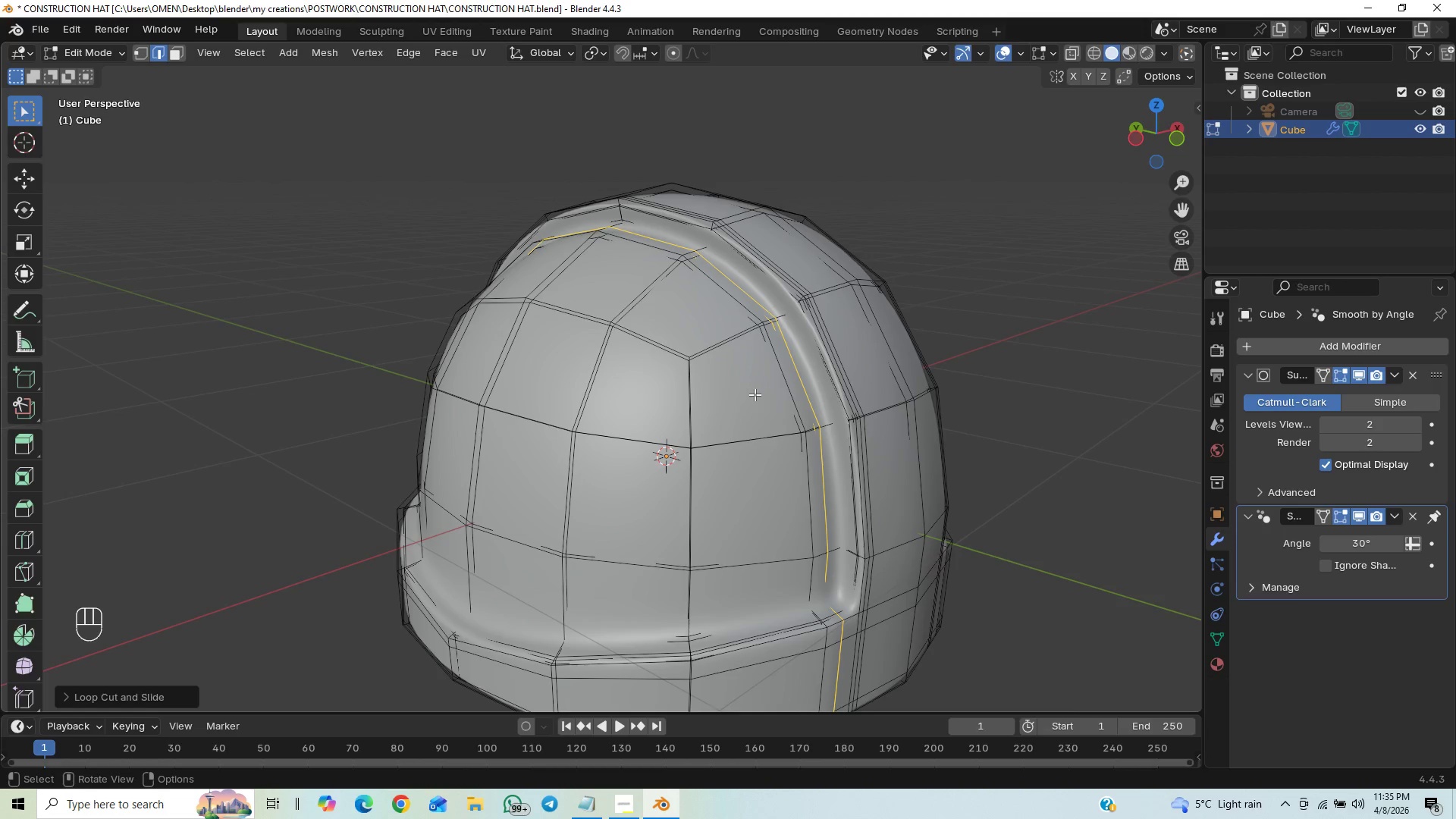 
key(Tab)
 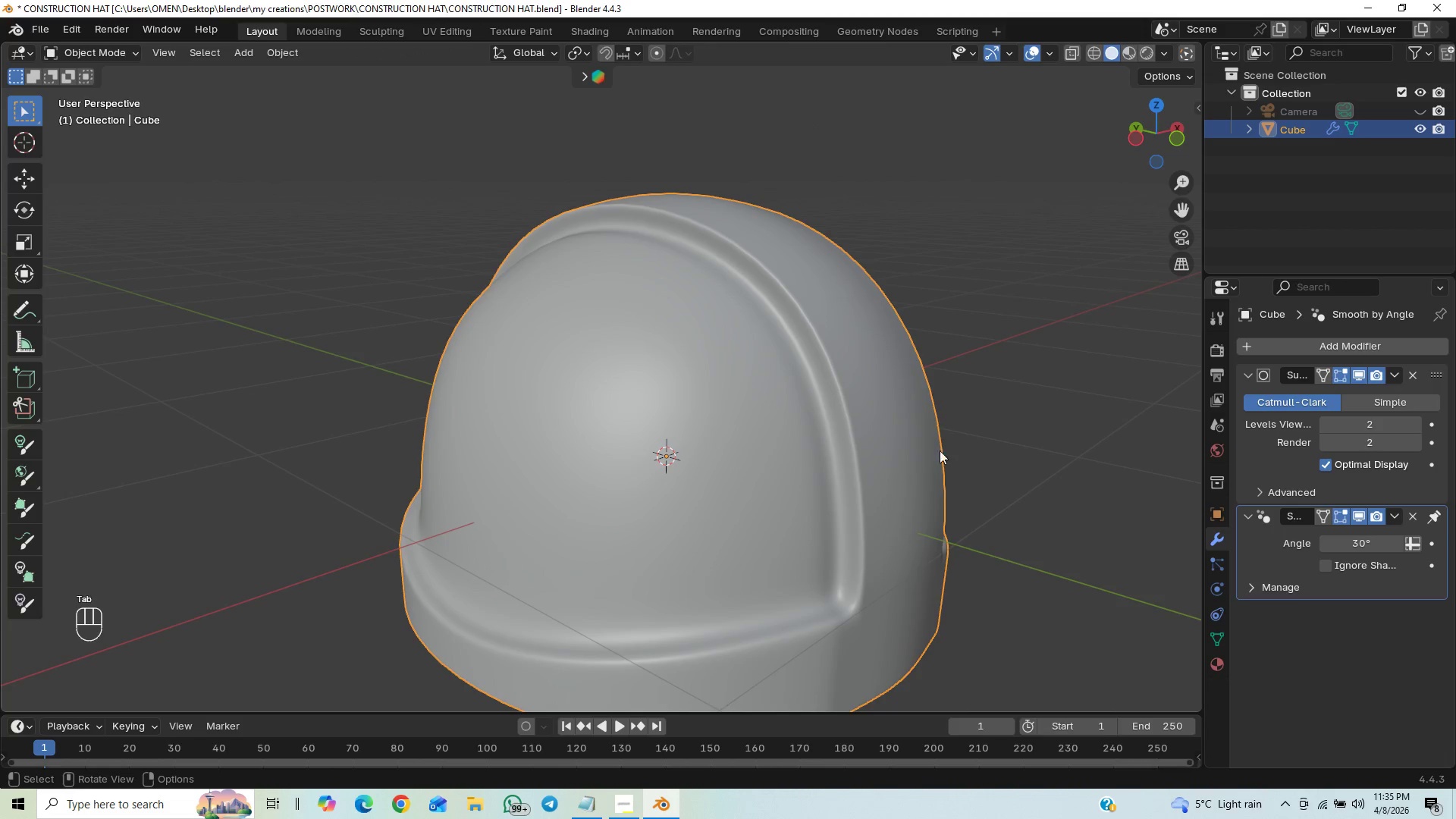 
hold_key(key=ControlLeft, duration=0.88)
 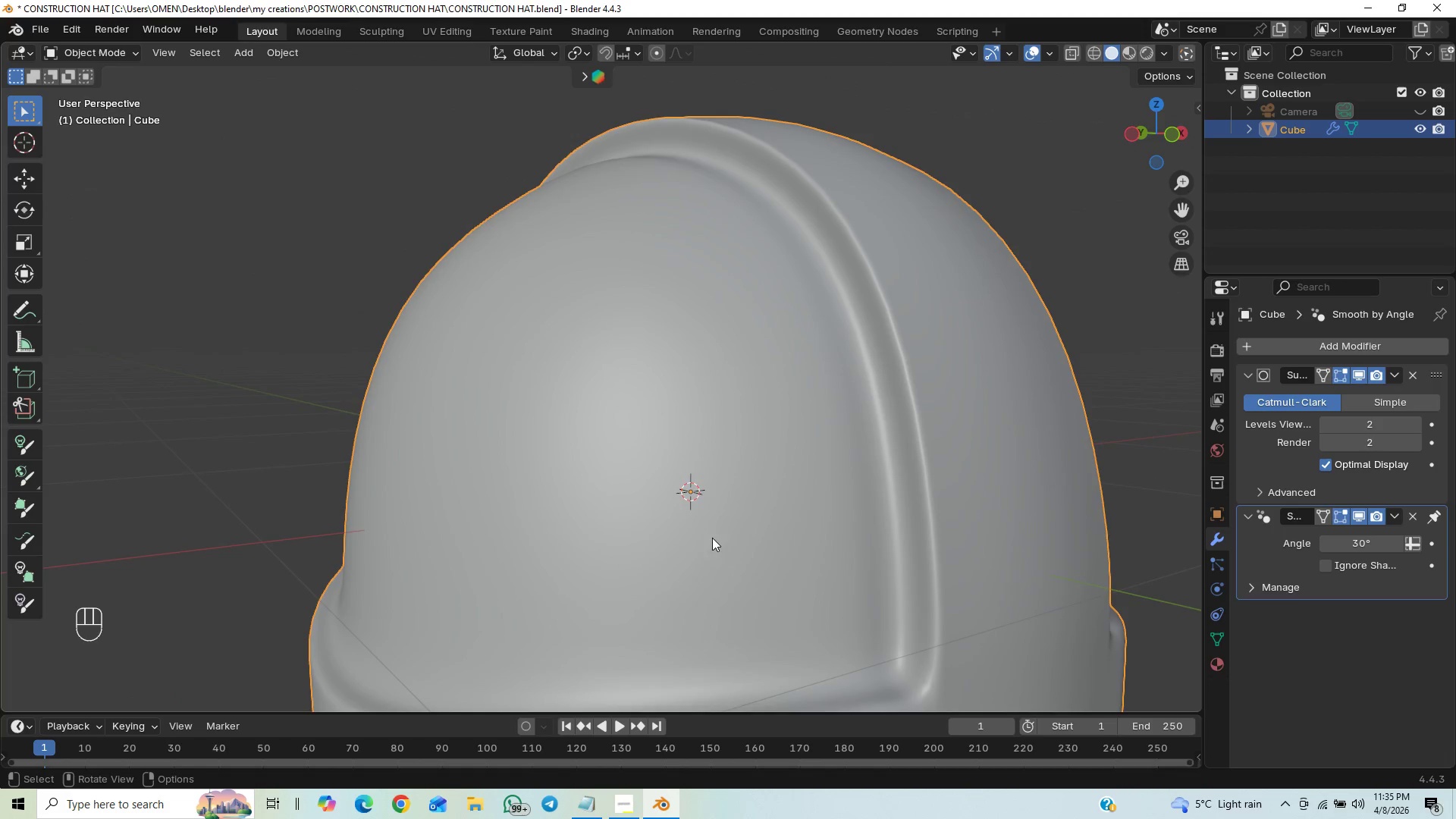 
hold_key(key=ShiftLeft, duration=1.5)
 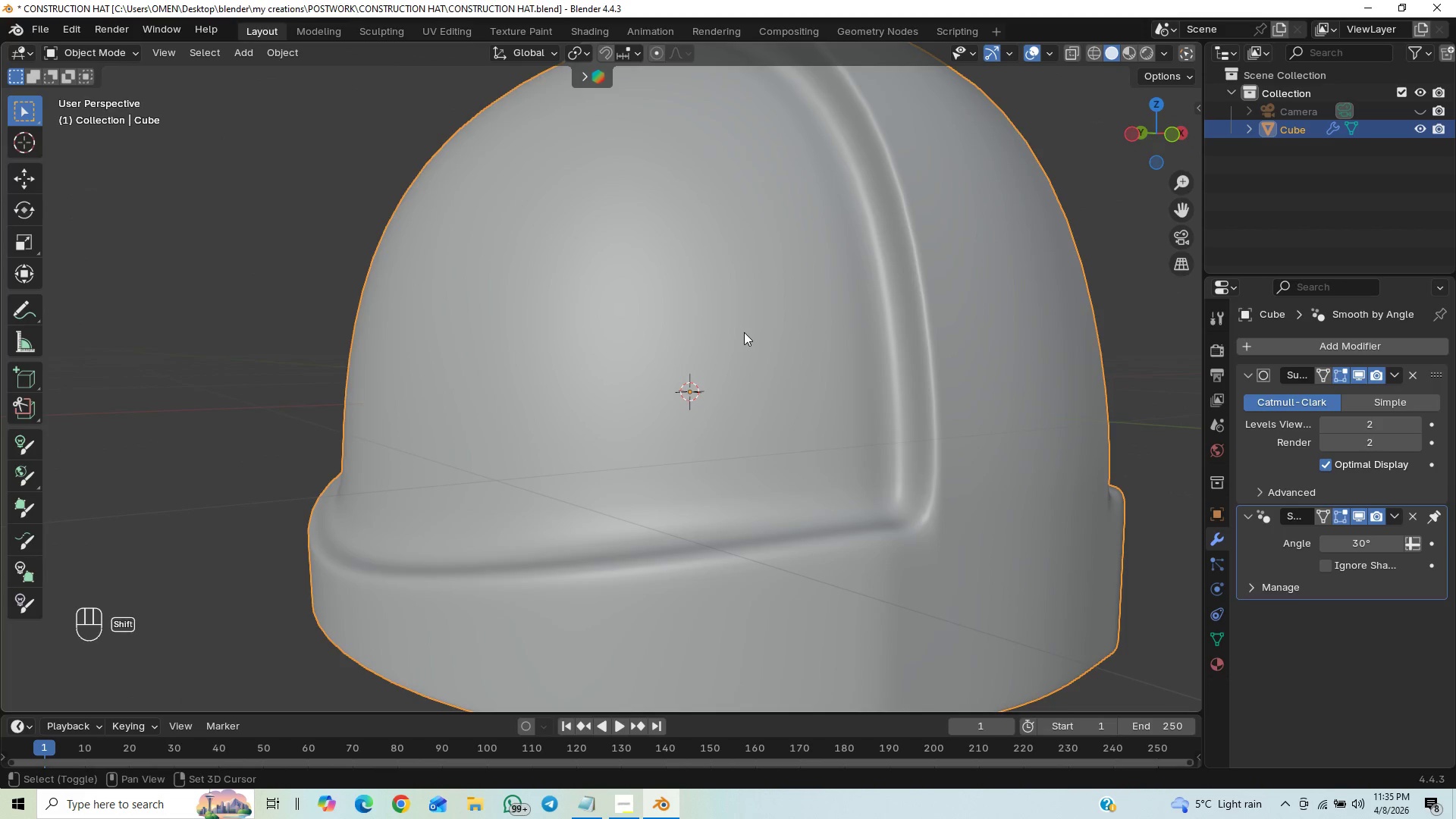 
hold_key(key=ShiftLeft, duration=0.56)
scroll: coordinate [744, 332], scroll_direction: up, amount: 1.0
 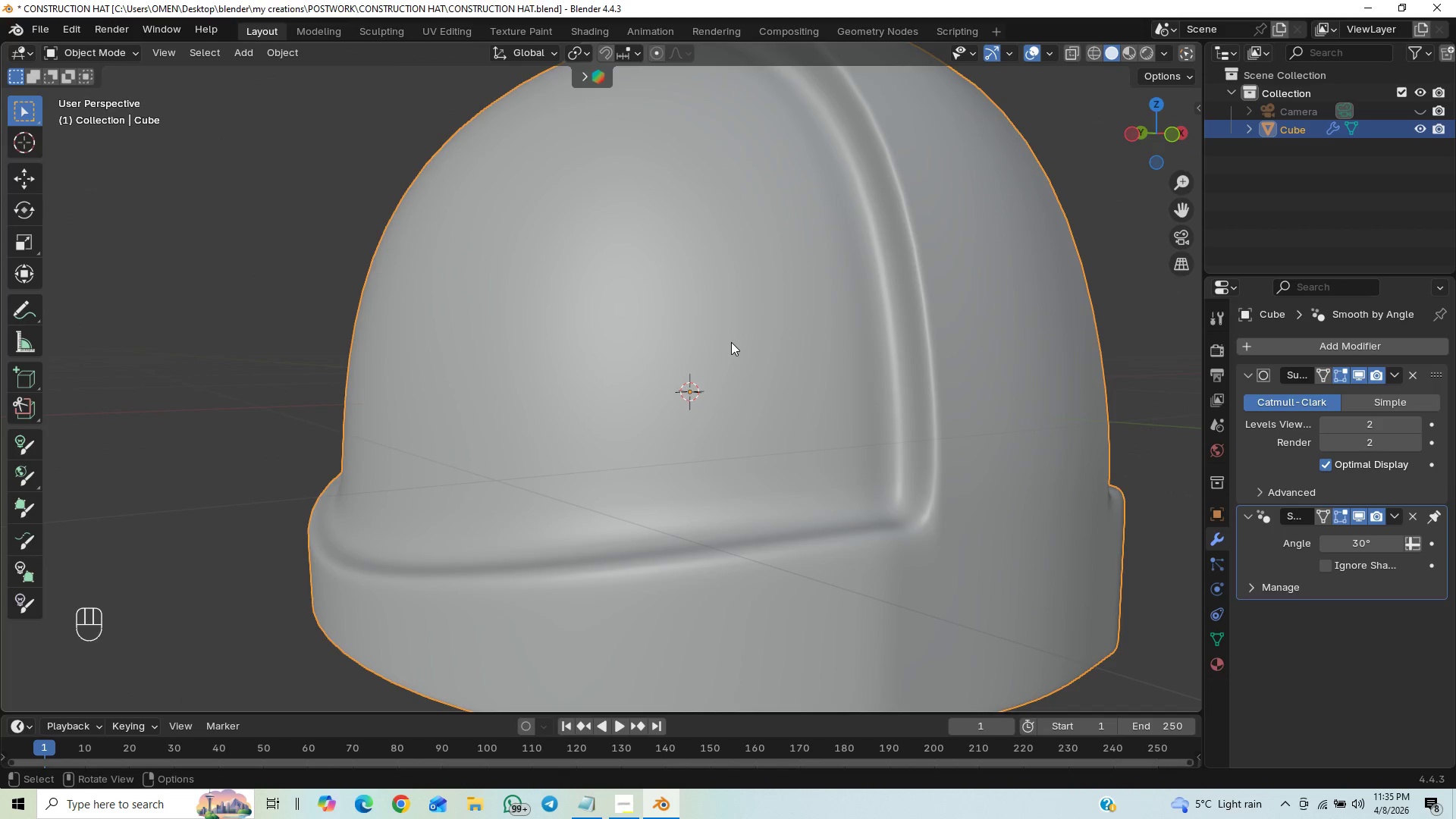 
scroll: coordinate [731, 342], scroll_direction: down, amount: 7.0
 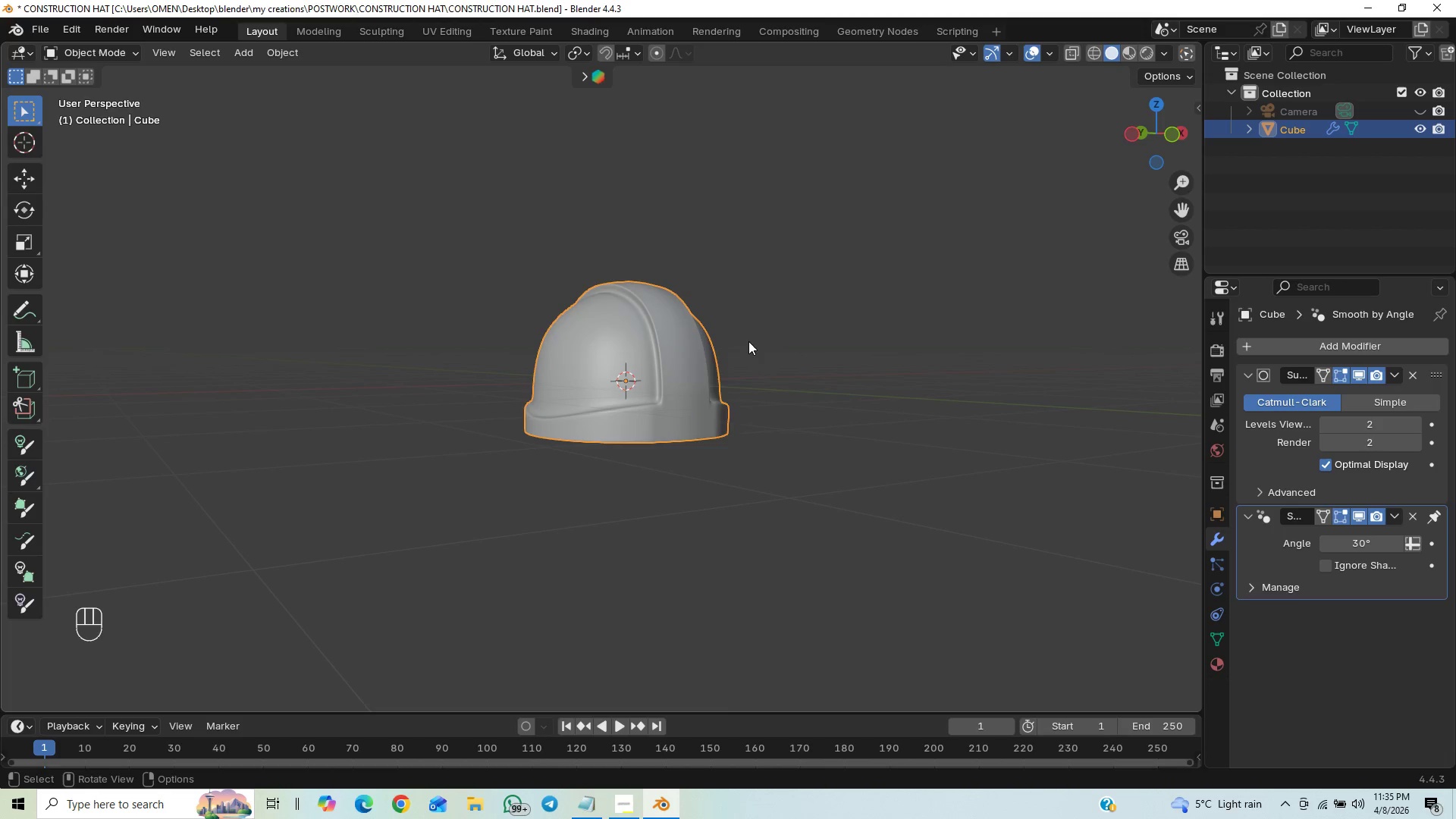 
scroll: coordinate [734, 356], scroll_direction: up, amount: 7.0
 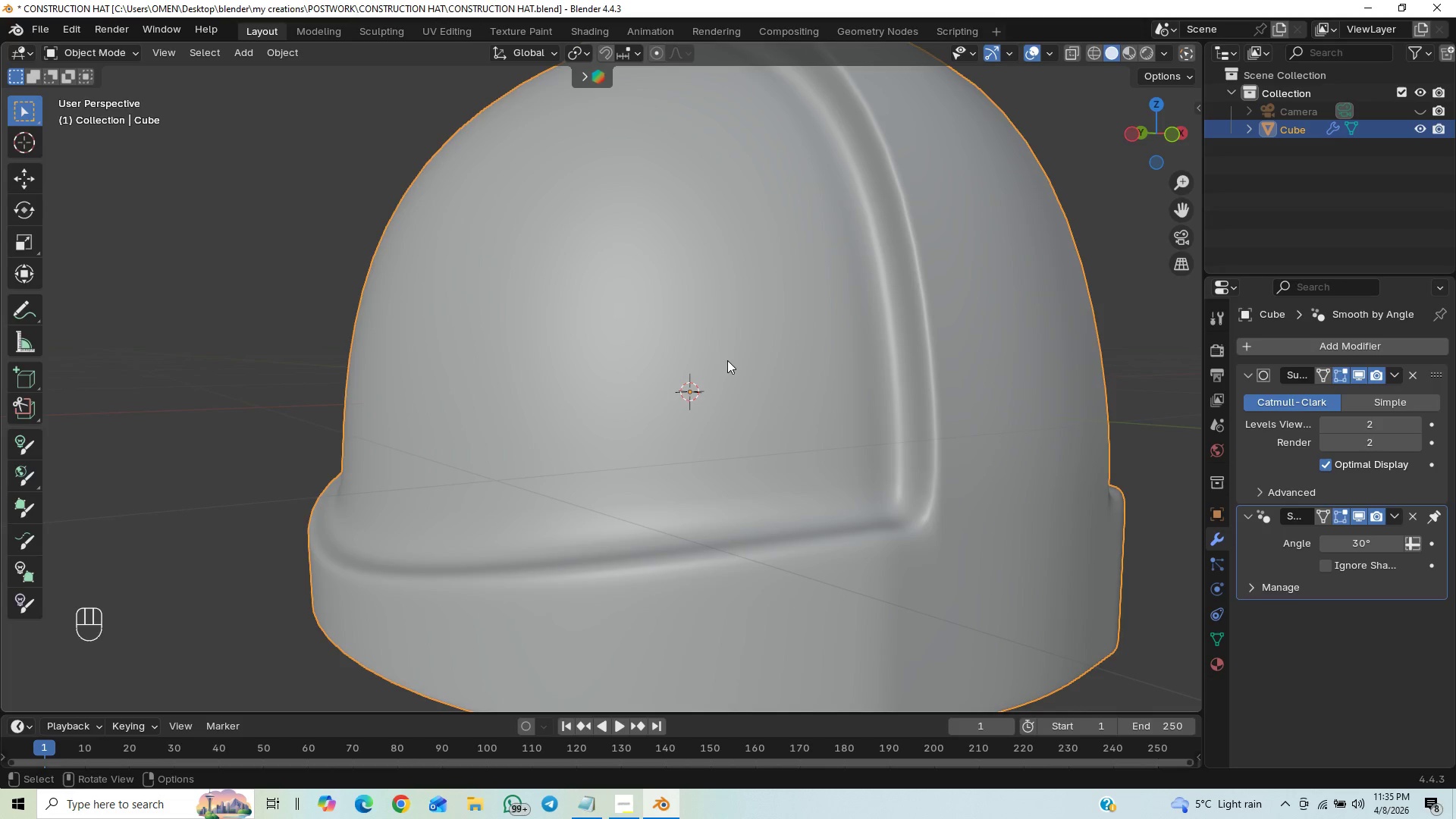 
scroll: coordinate [704, 370], scroll_direction: down, amount: 4.0
 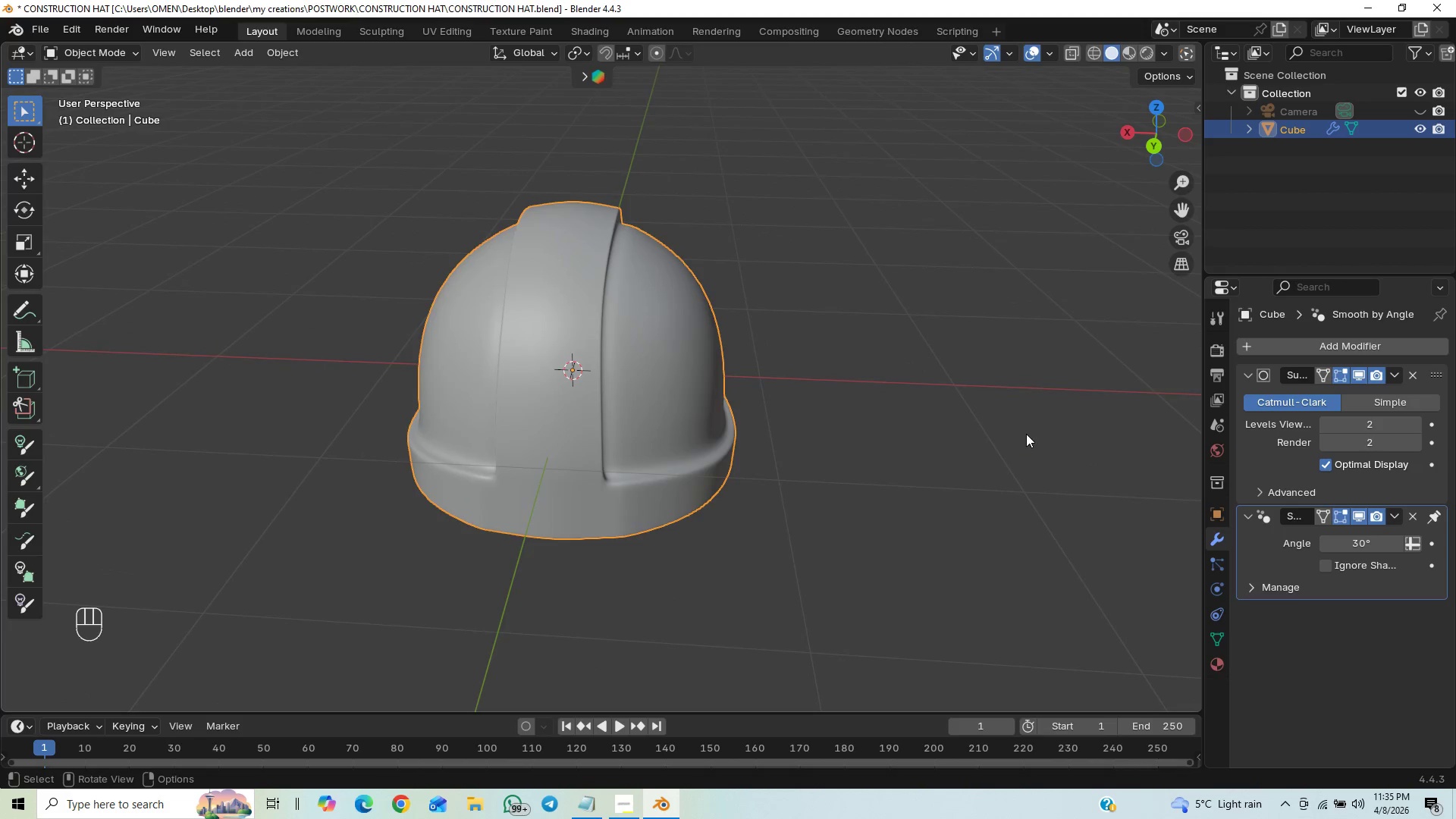 
key(F12)
 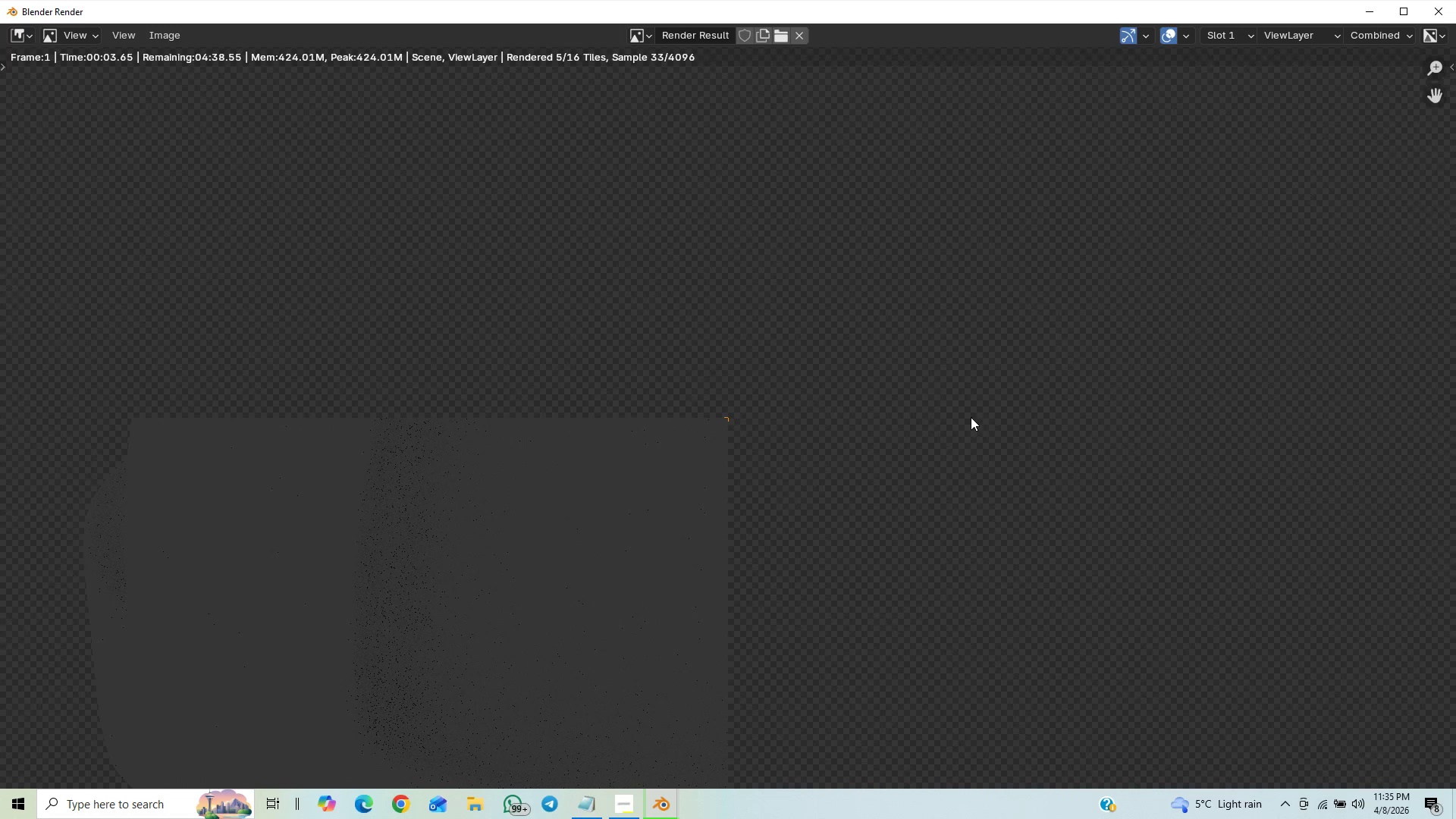 
wait(6.2)
 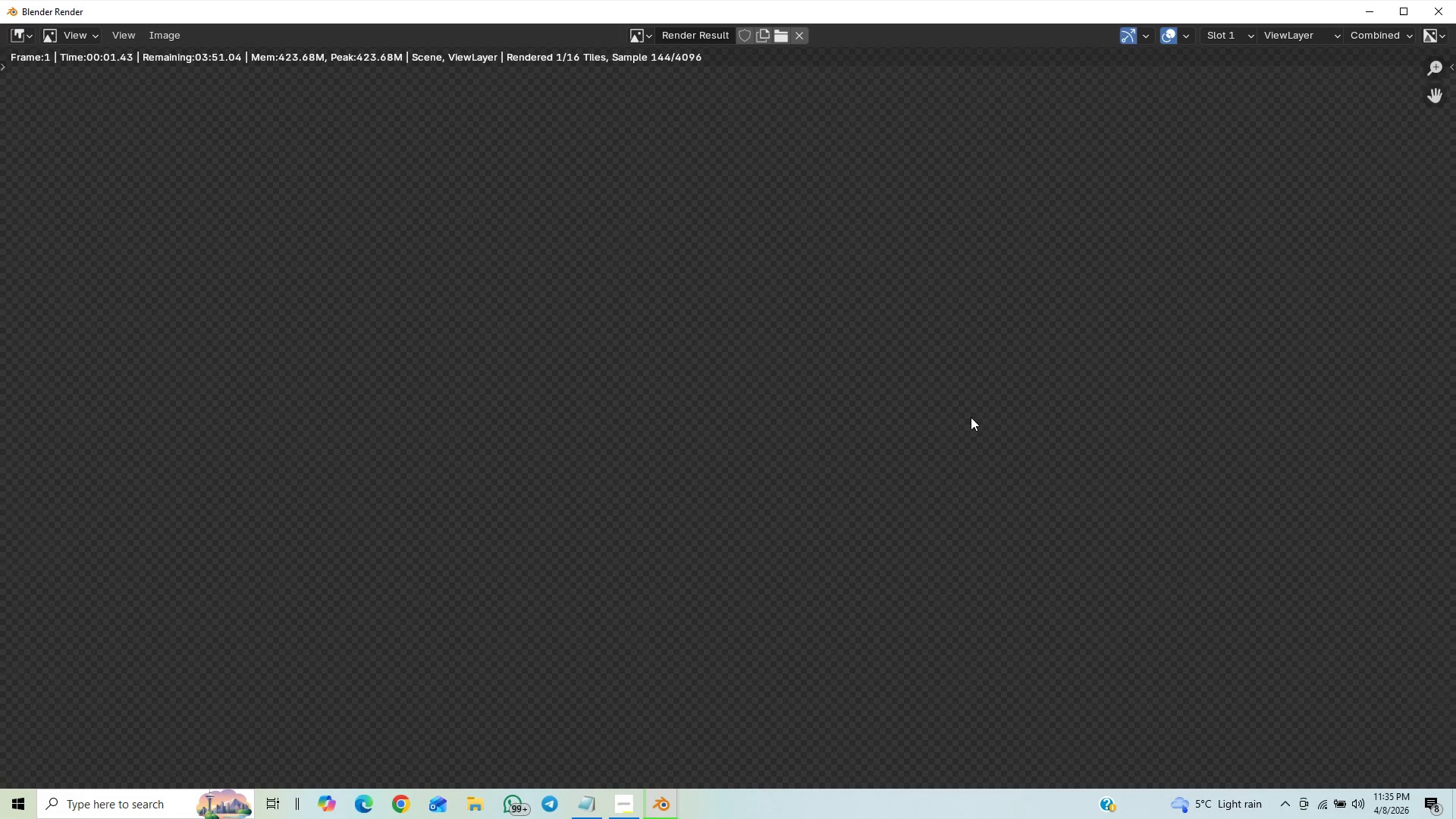 
scroll: coordinate [1006, 635], scroll_direction: down, amount: 1.0
 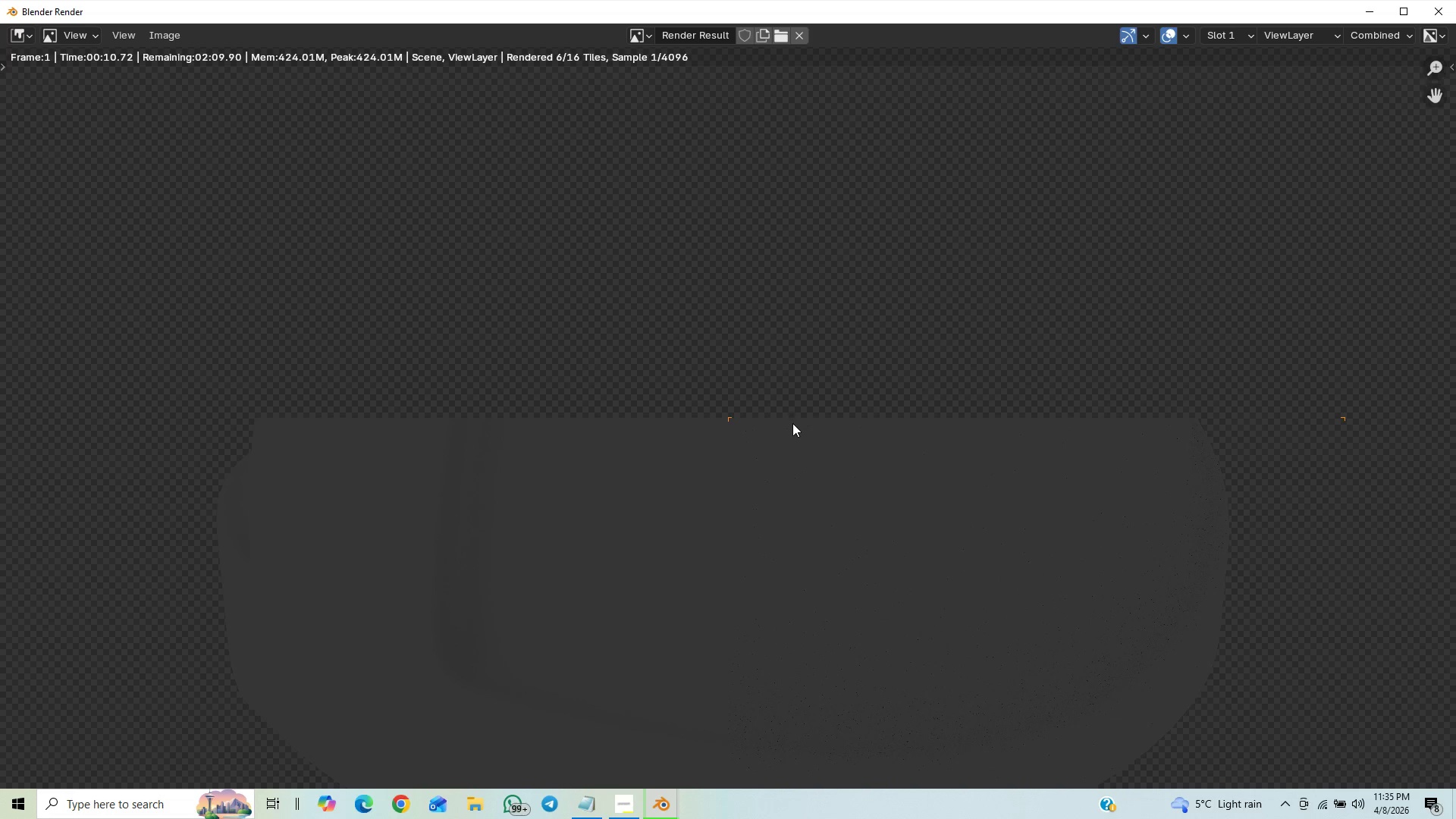 
wait(6.54)
 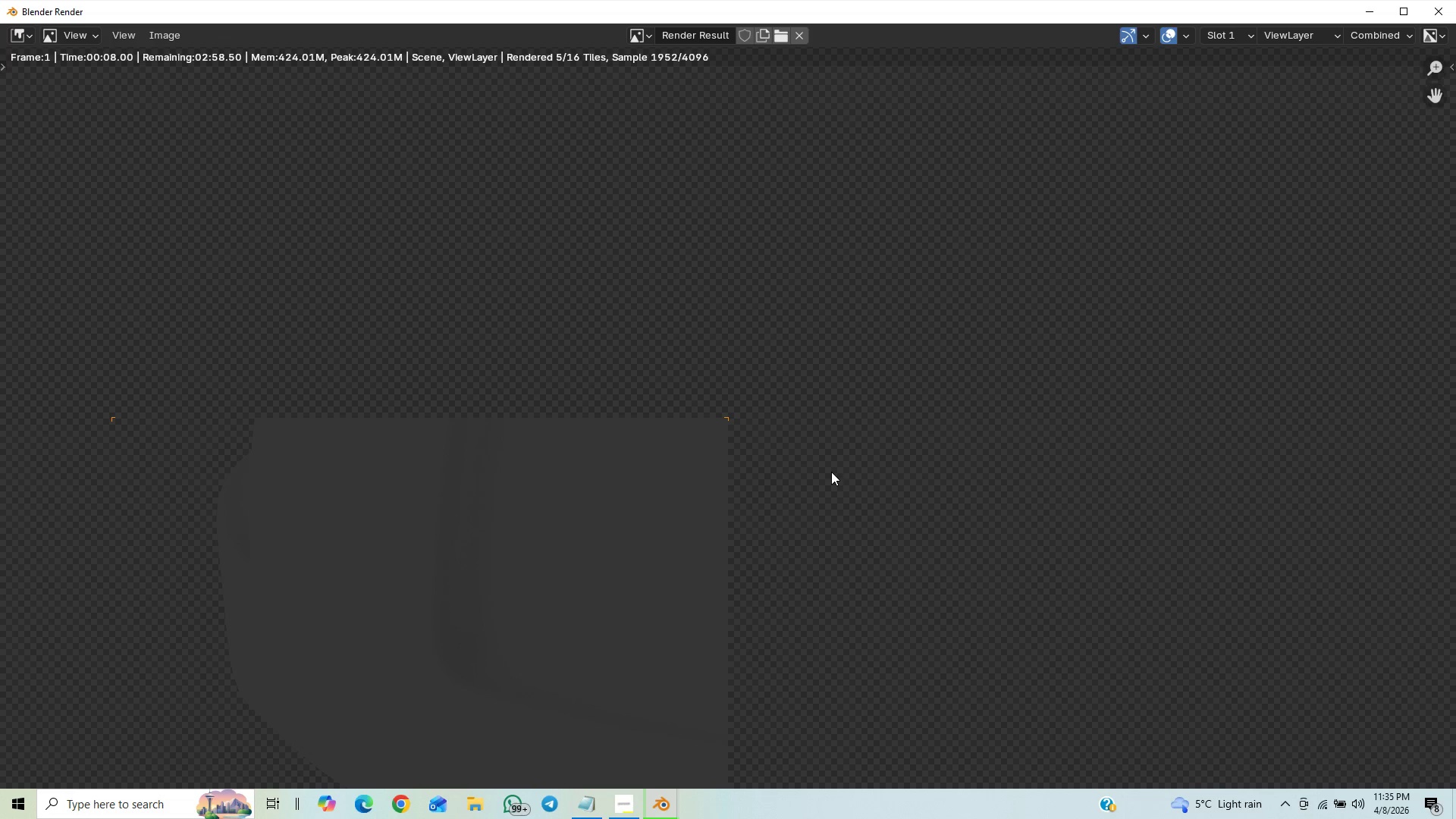 
scroll: coordinate [786, 429], scroll_direction: down, amount: 3.0
 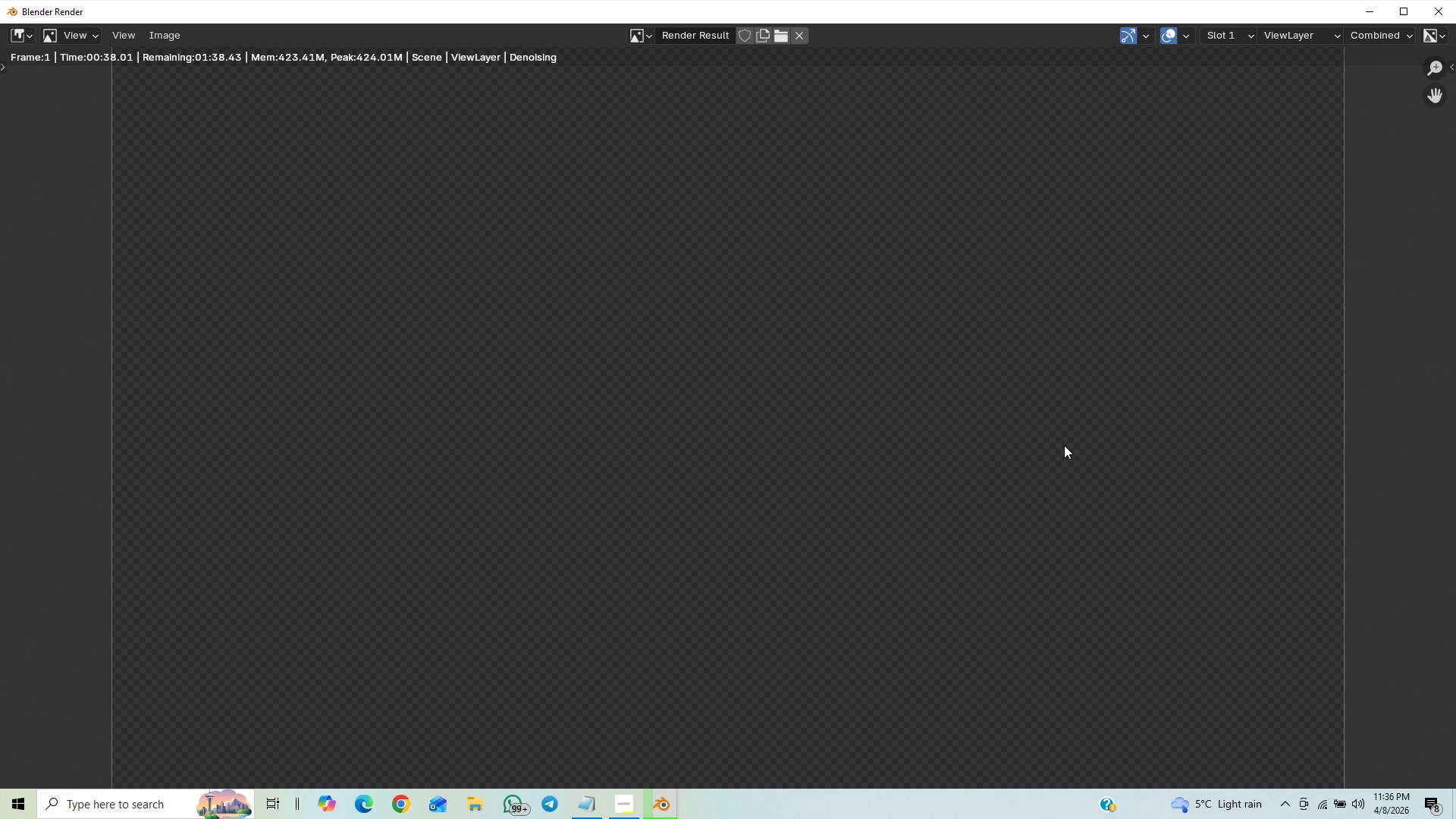 
wait(34.22)
 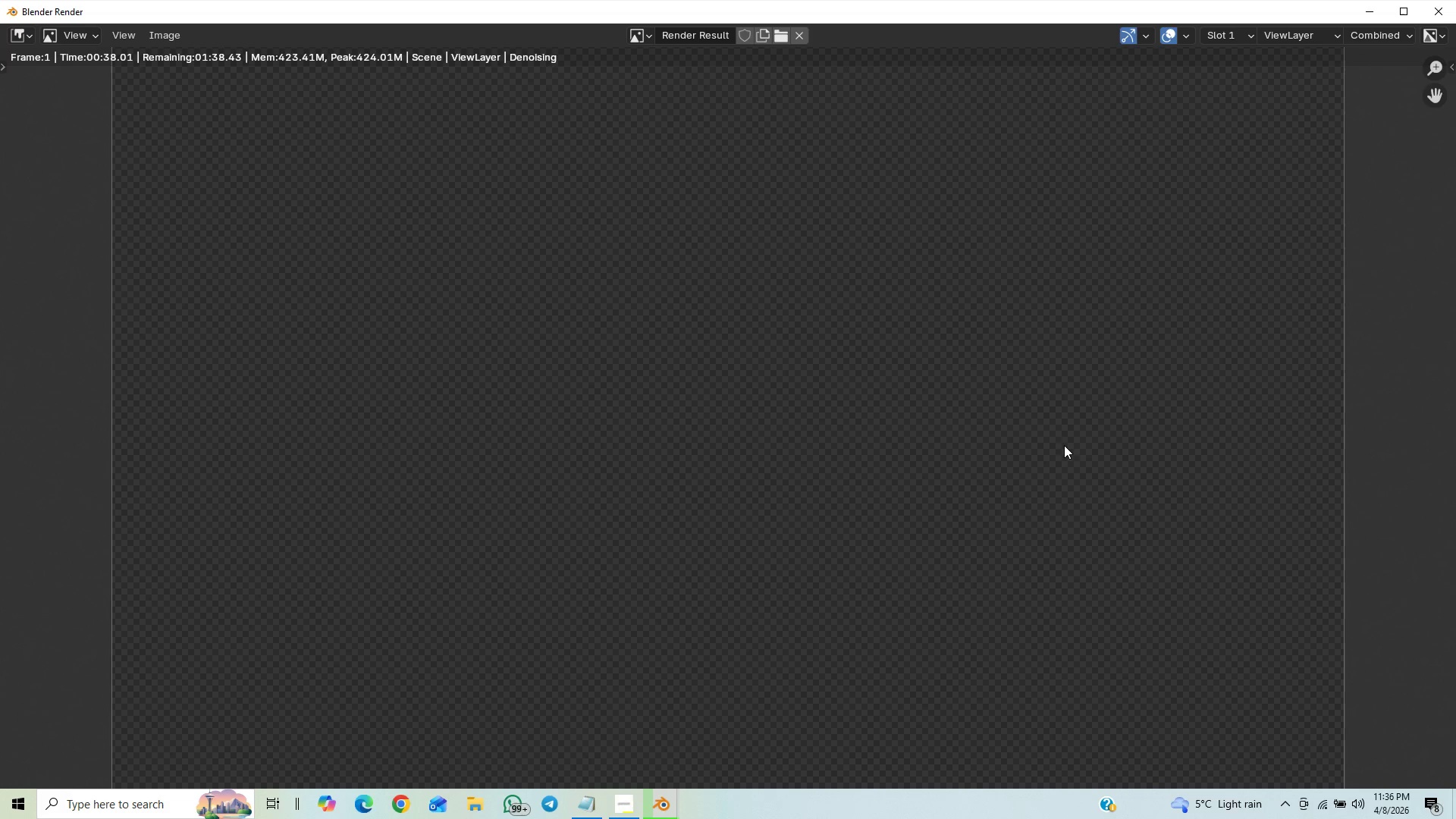 
double_click([846, 394])
 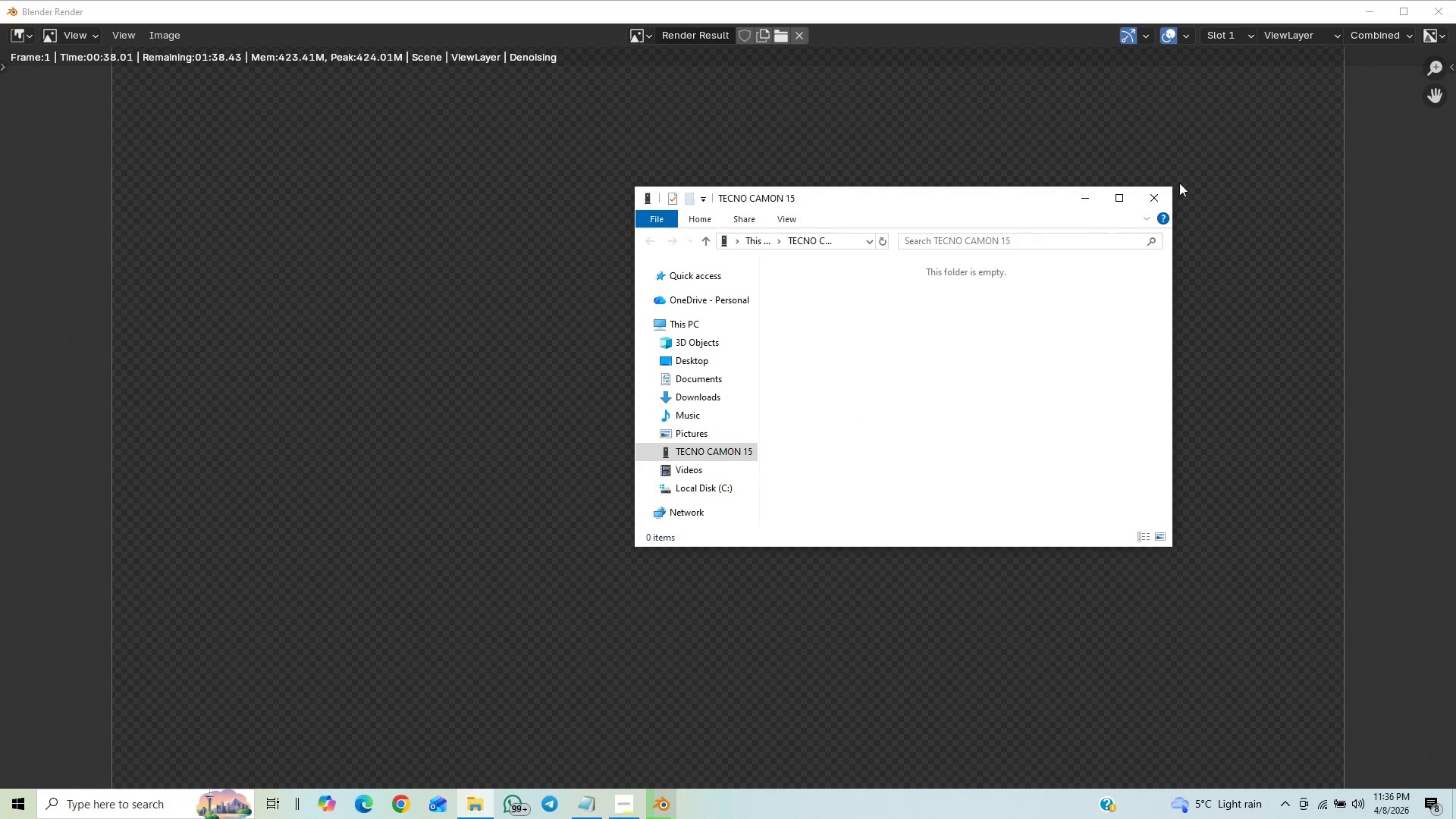 
left_click([1152, 191])
 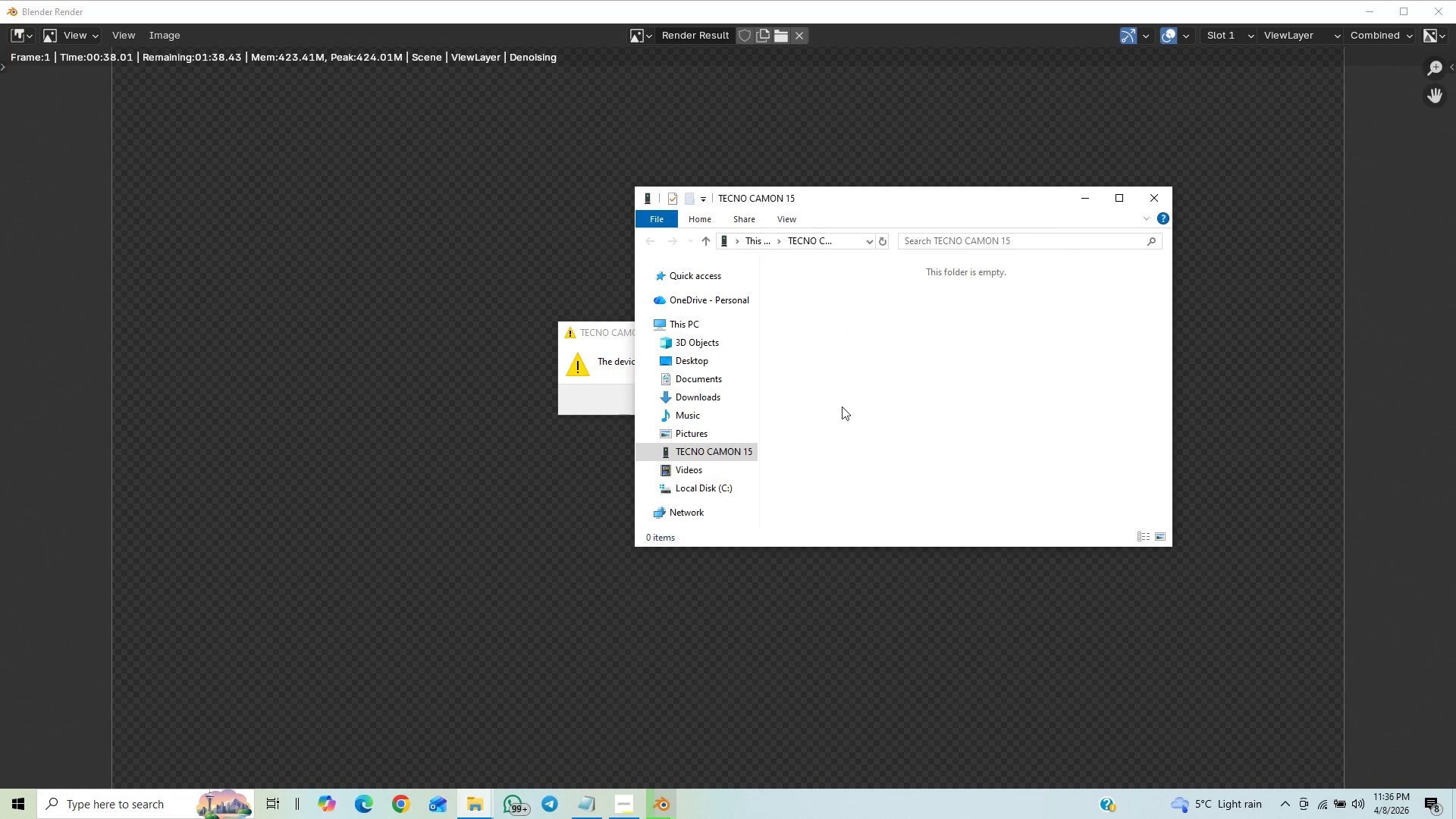 
wait(8.11)
 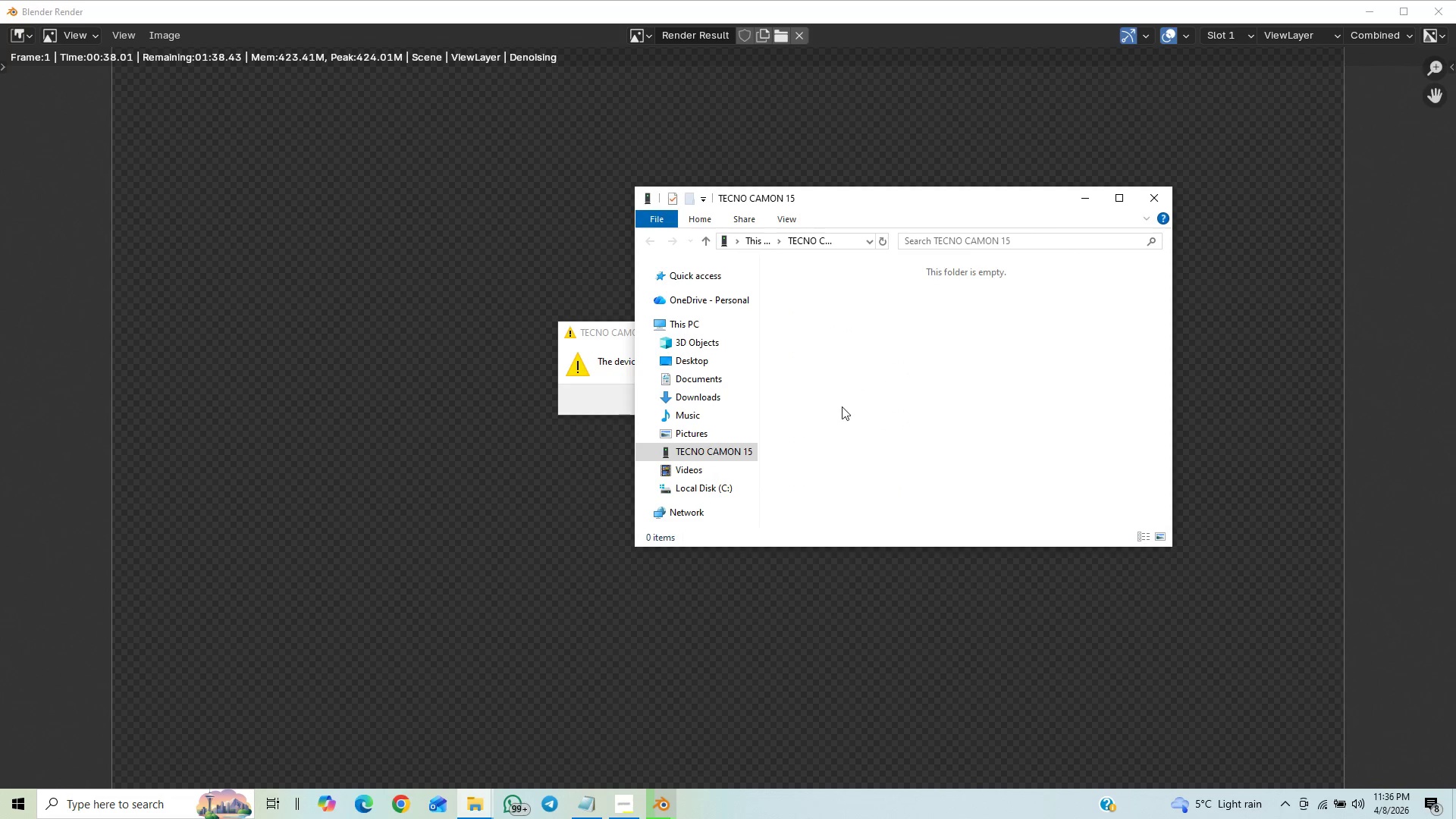 
left_click([1158, 201])
 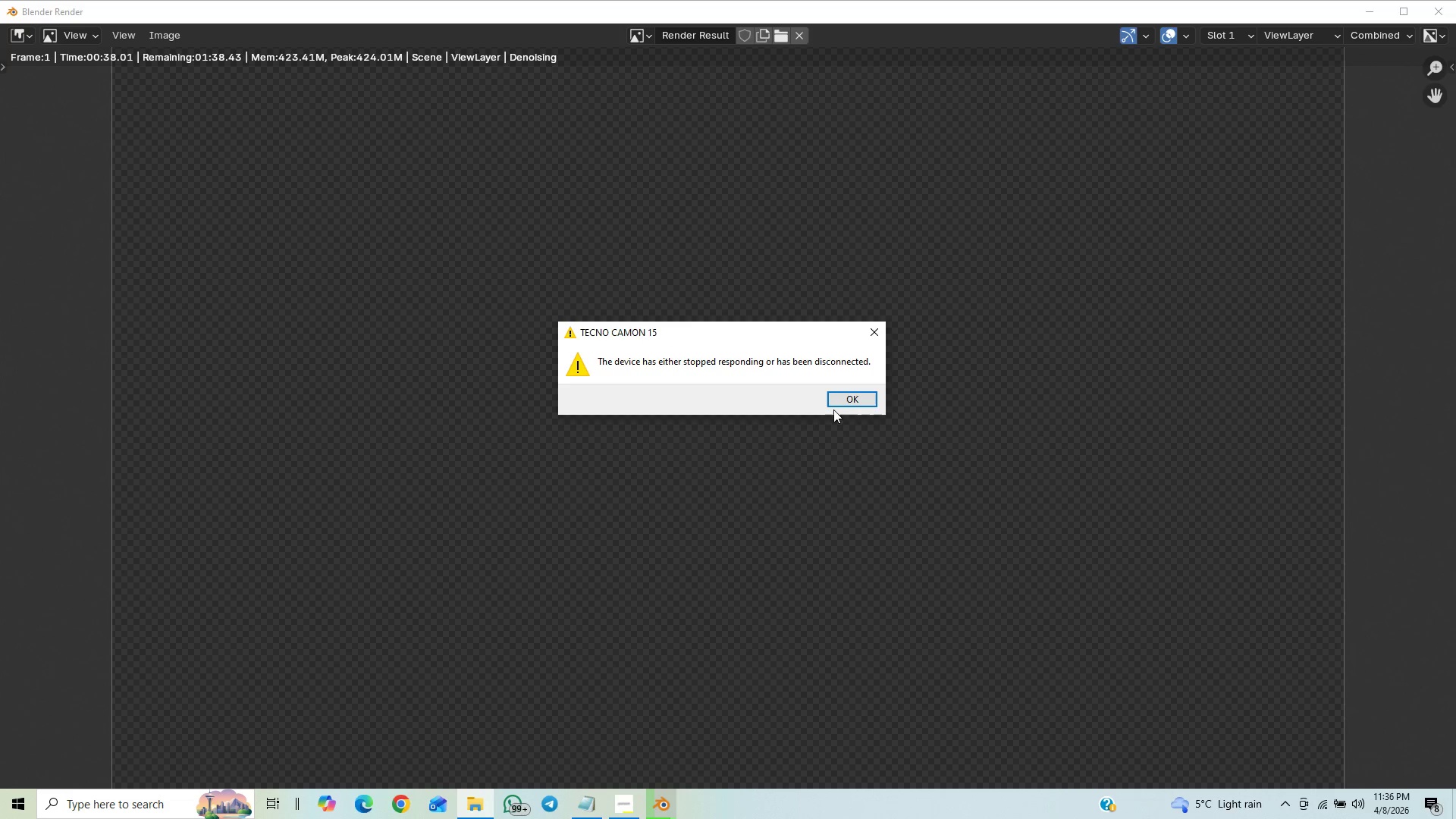 
left_click([846, 398])
 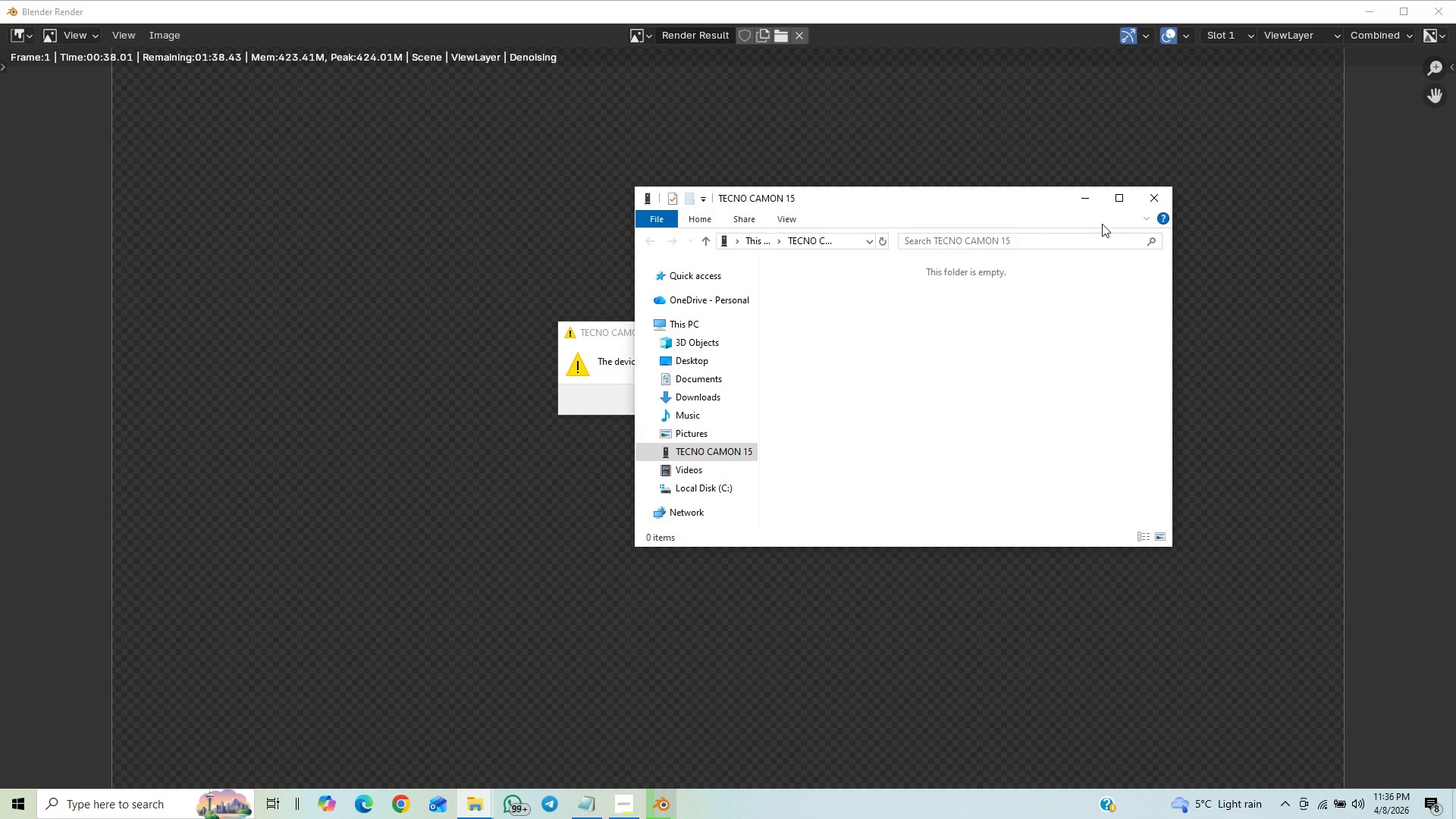 
left_click([1157, 200])
 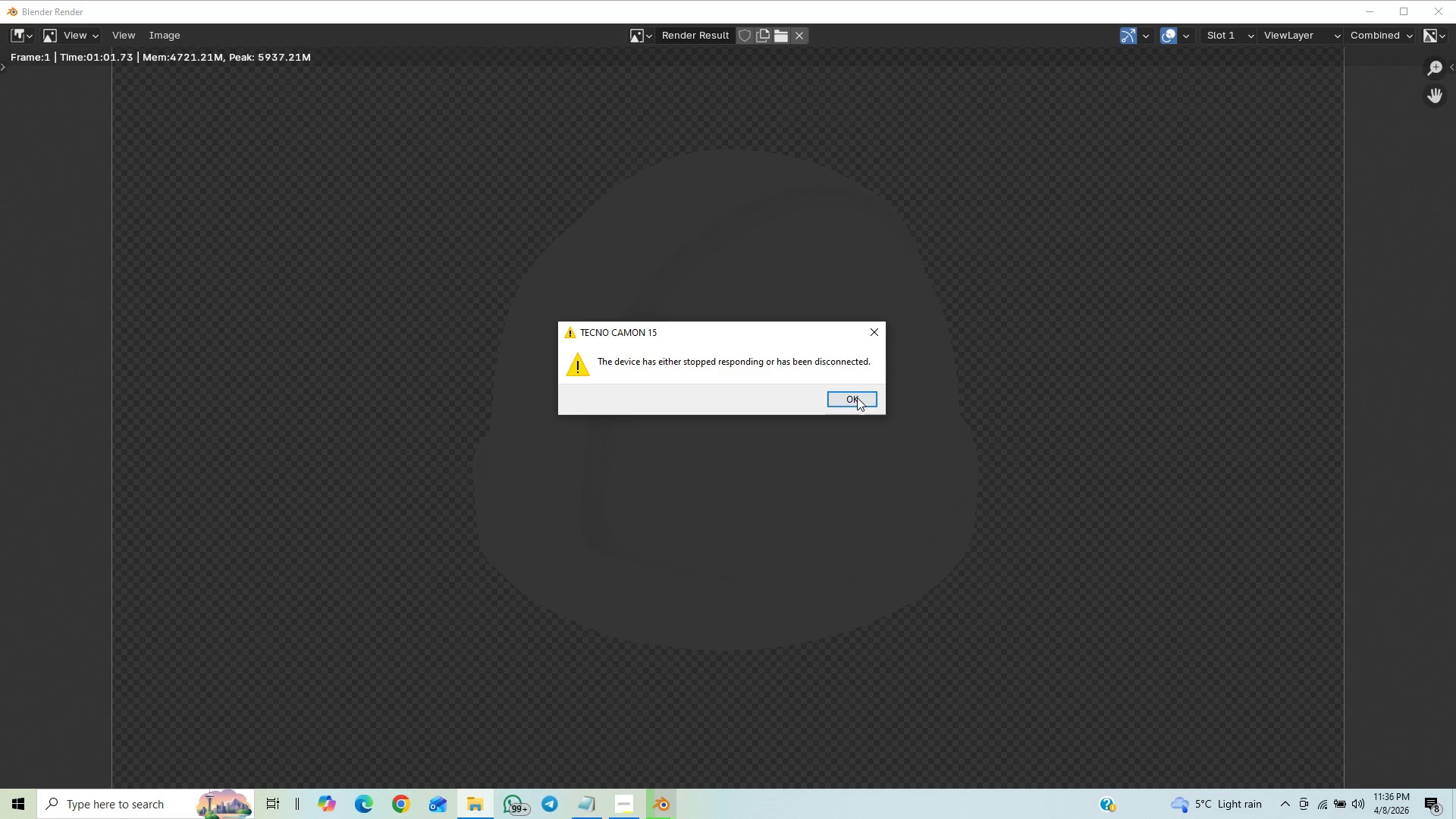 
left_click([848, 397])
 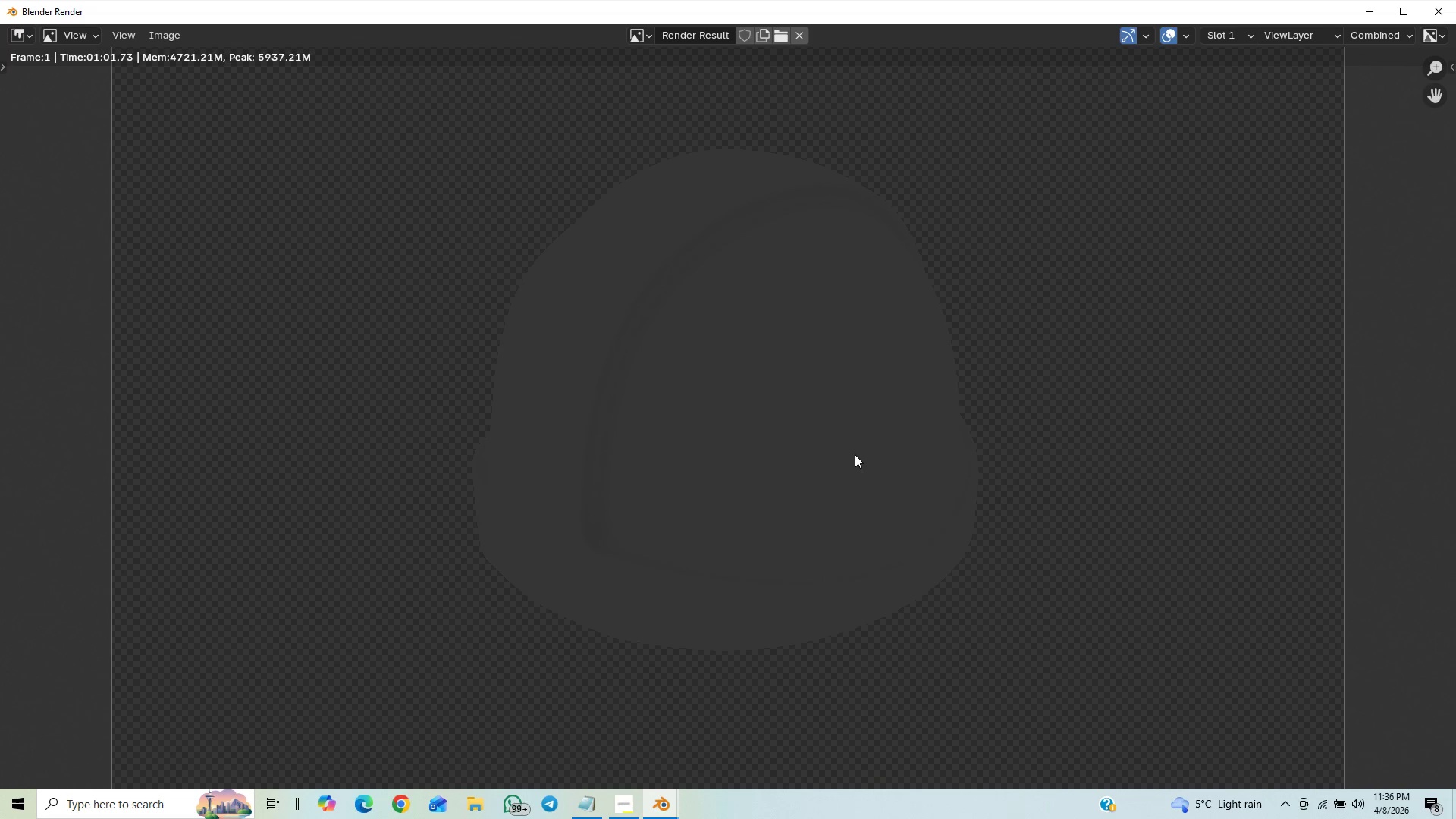 
scroll: coordinate [850, 457], scroll_direction: up, amount: 3.0
 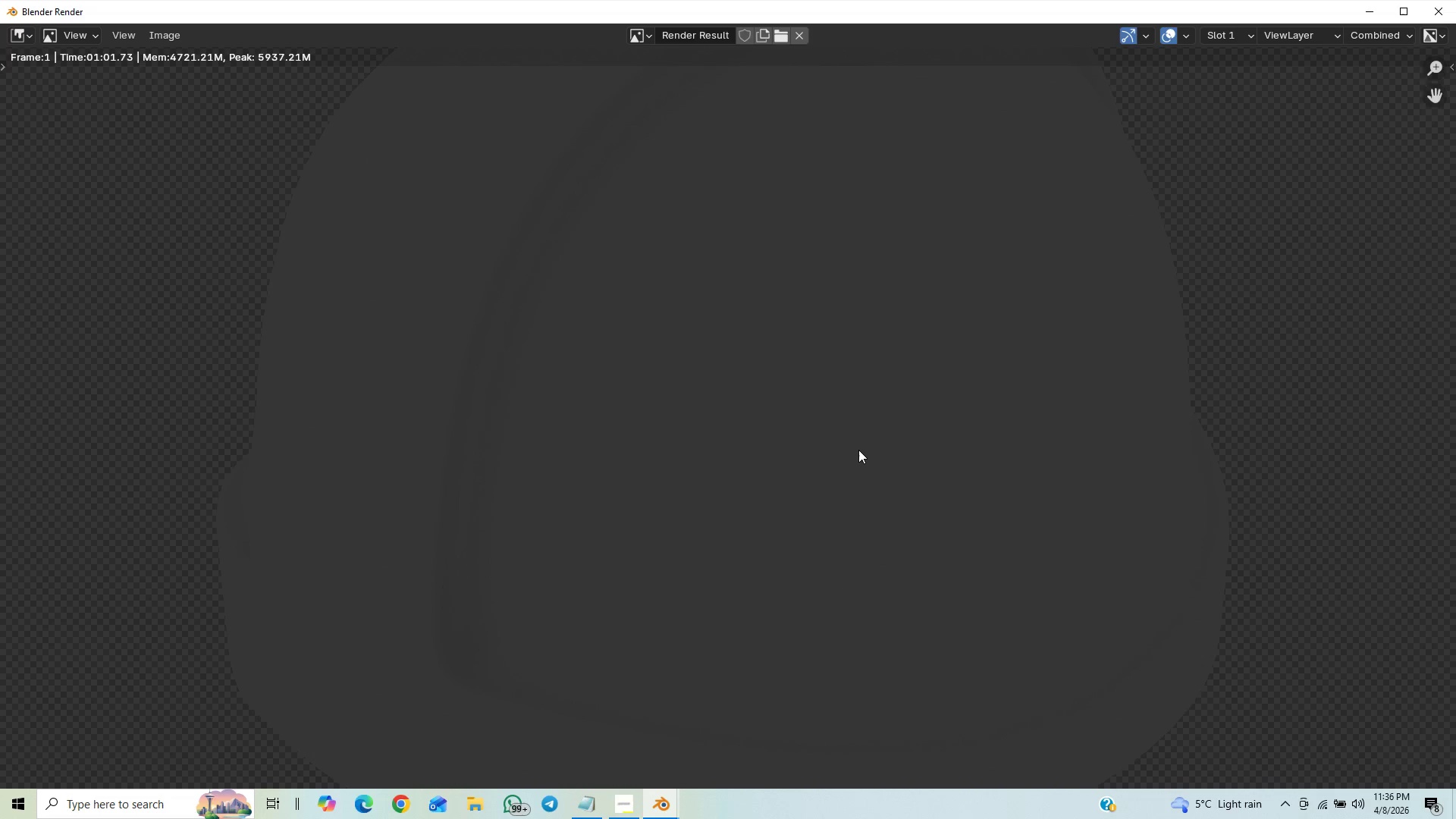 
scroll: coordinate [858, 450], scroll_direction: down, amount: 3.0
 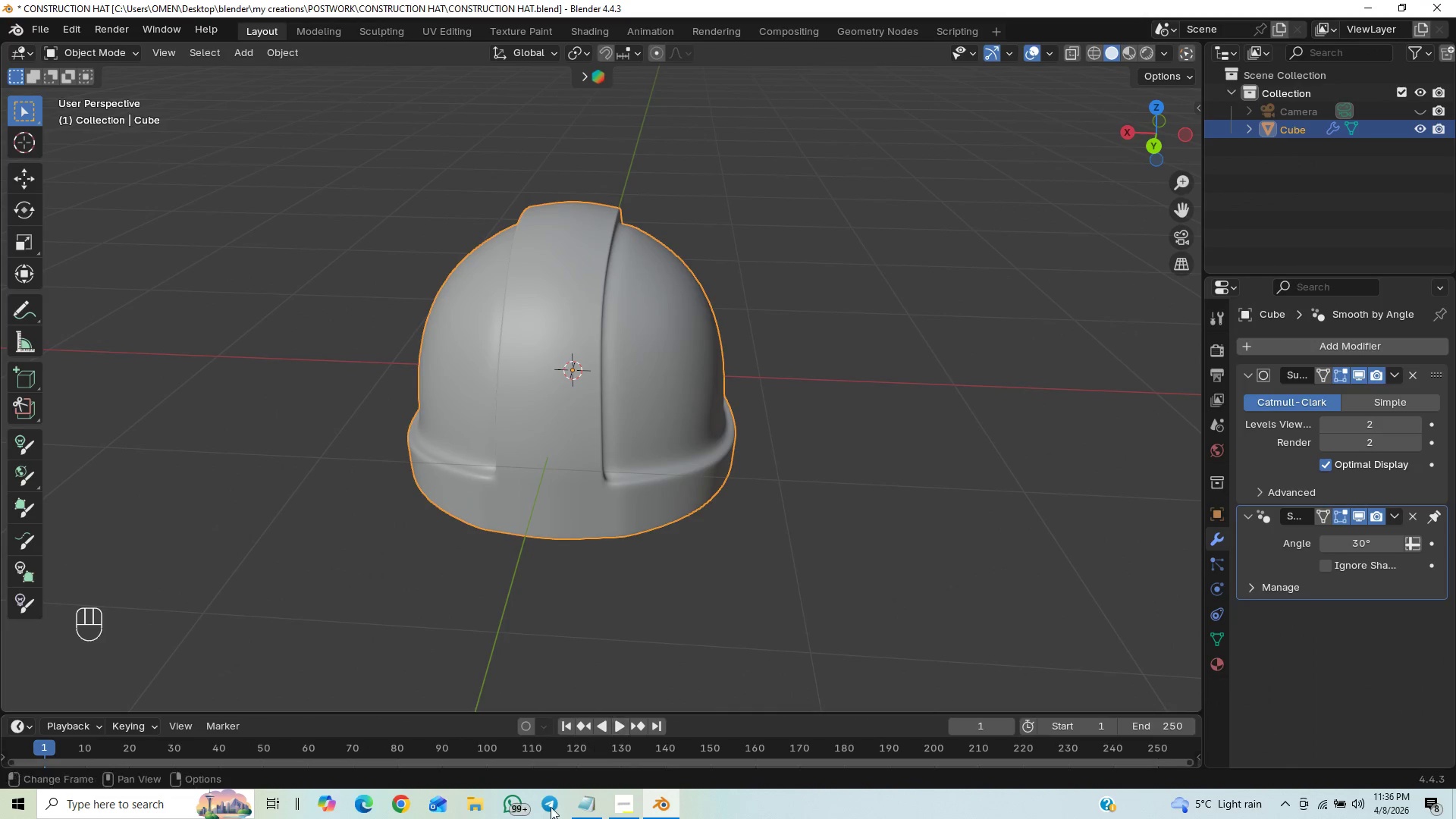 
left_click([625, 805])